 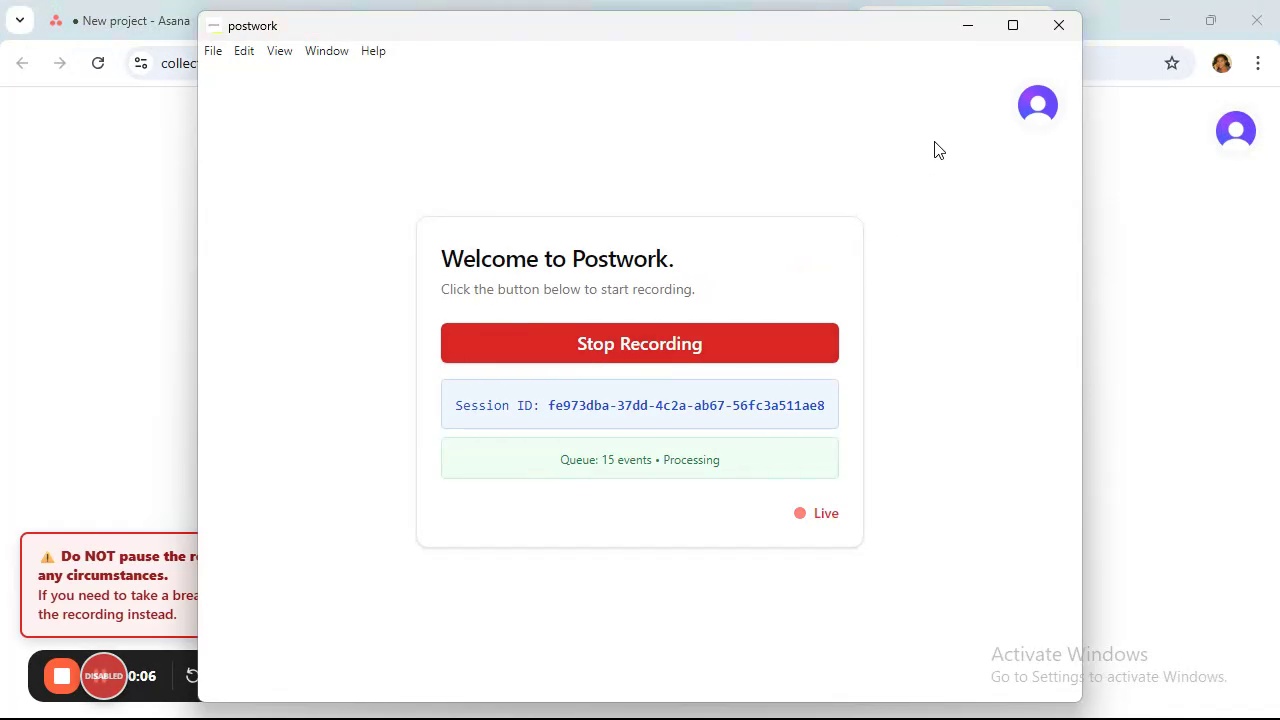 
left_click([738, 6])
 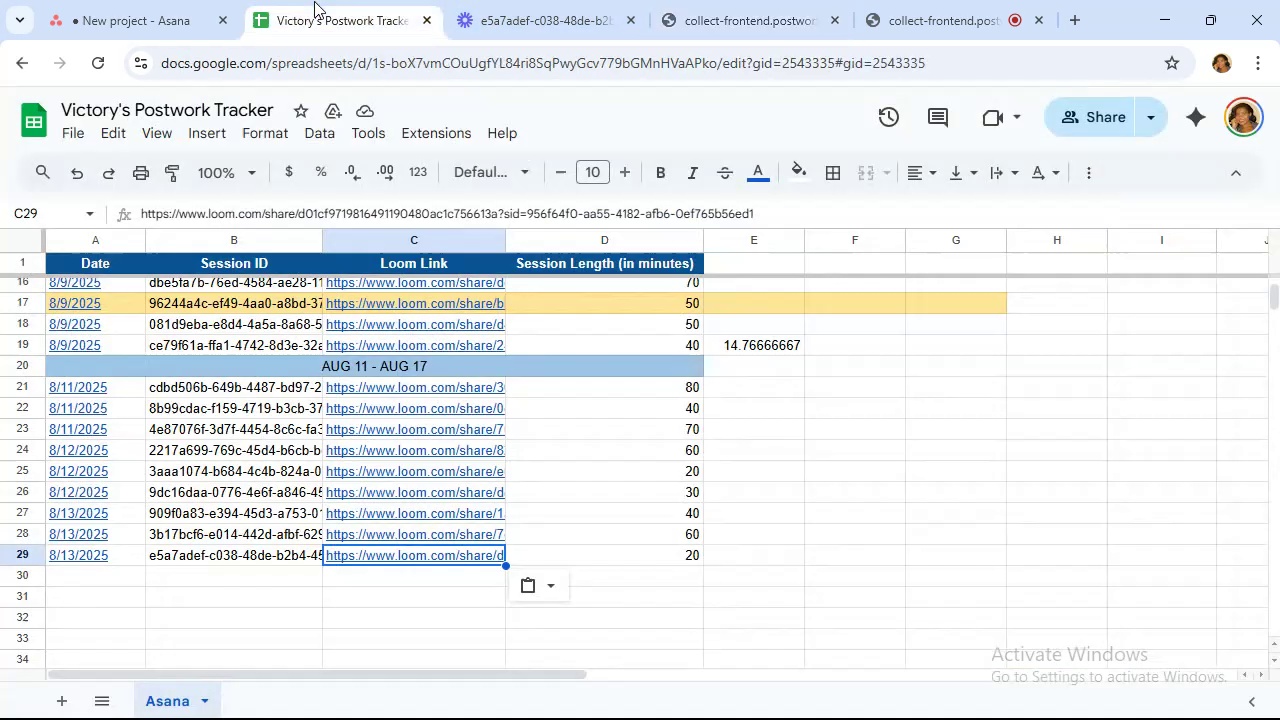 
wait(19.36)
 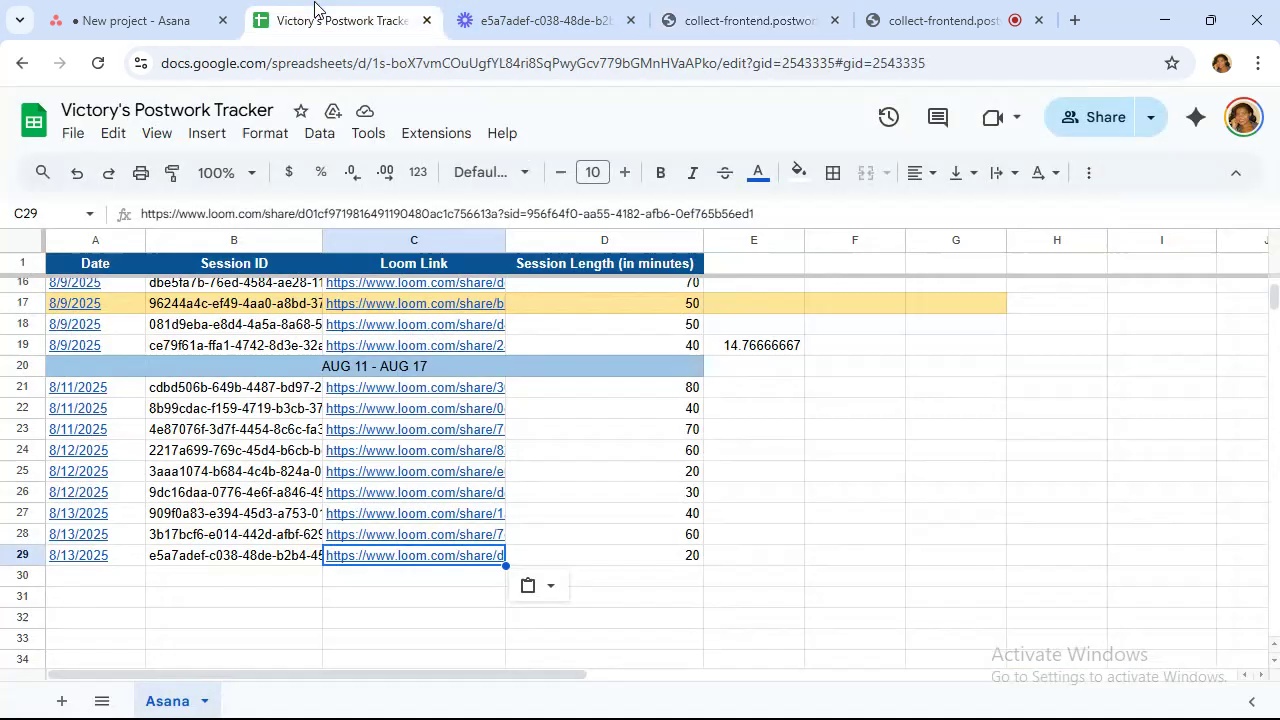 
mouse_move([757, 33])
 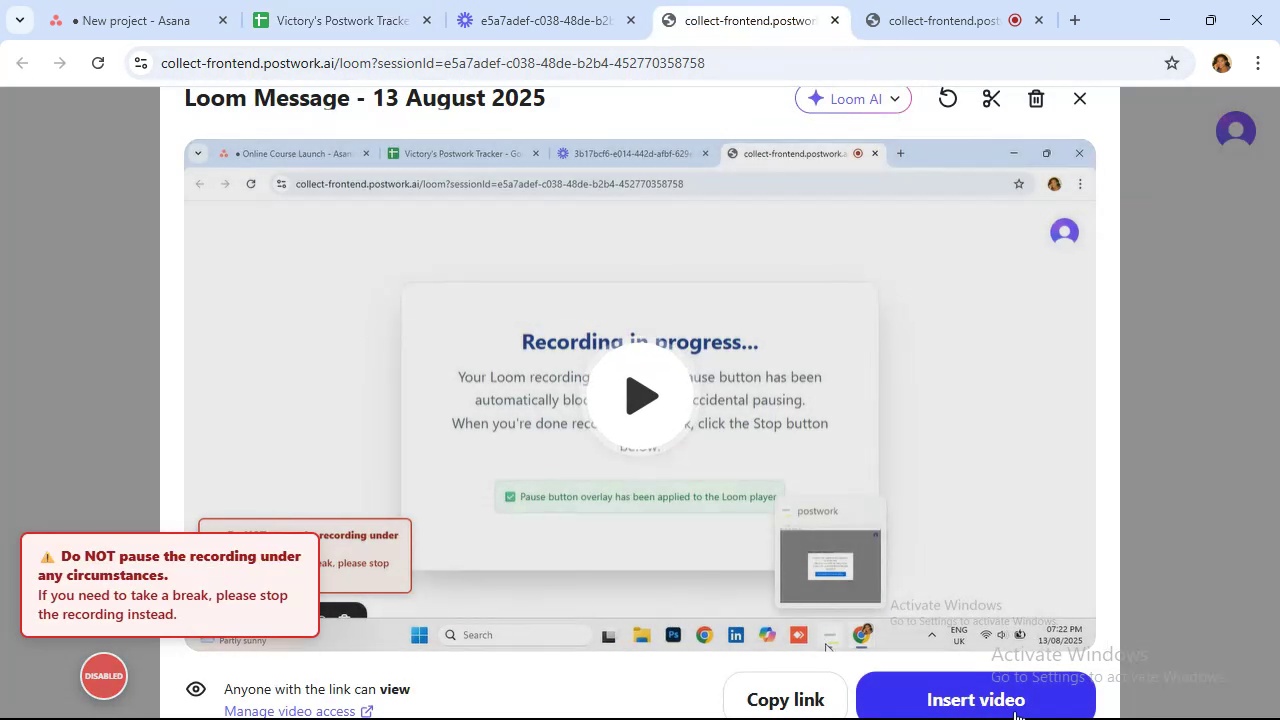 
left_click([1013, 699])
 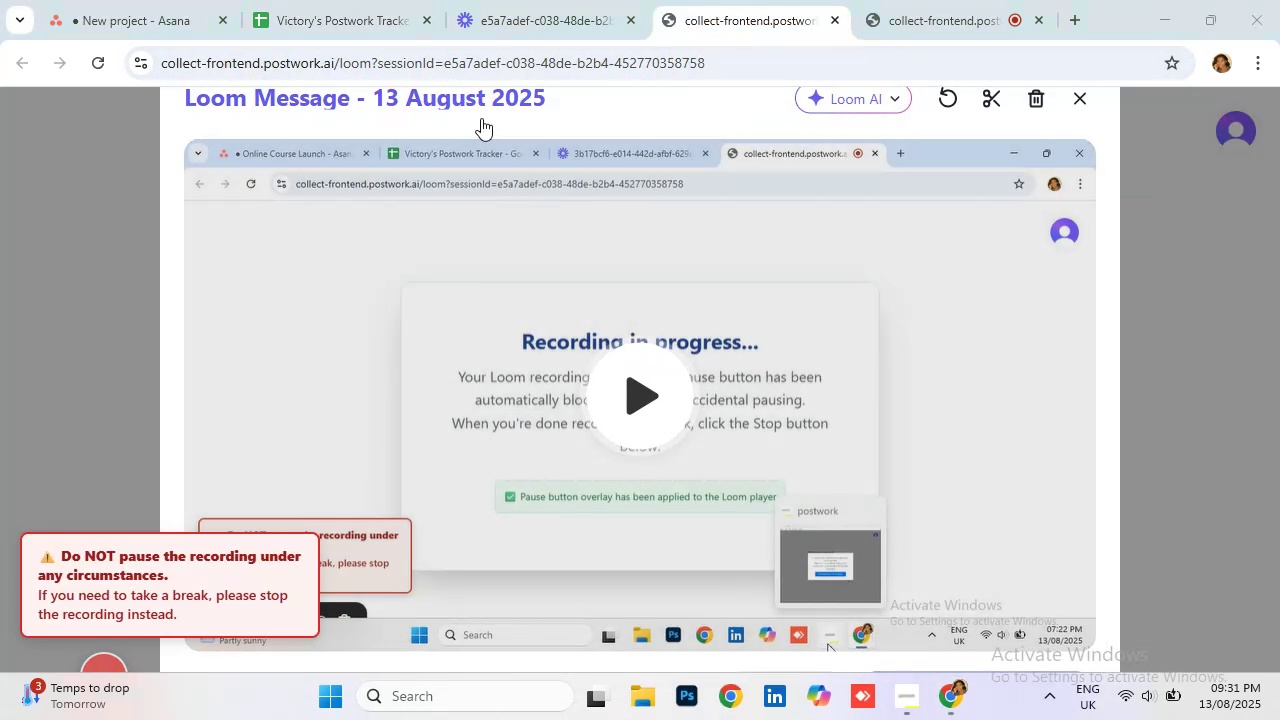 
wait(8.96)
 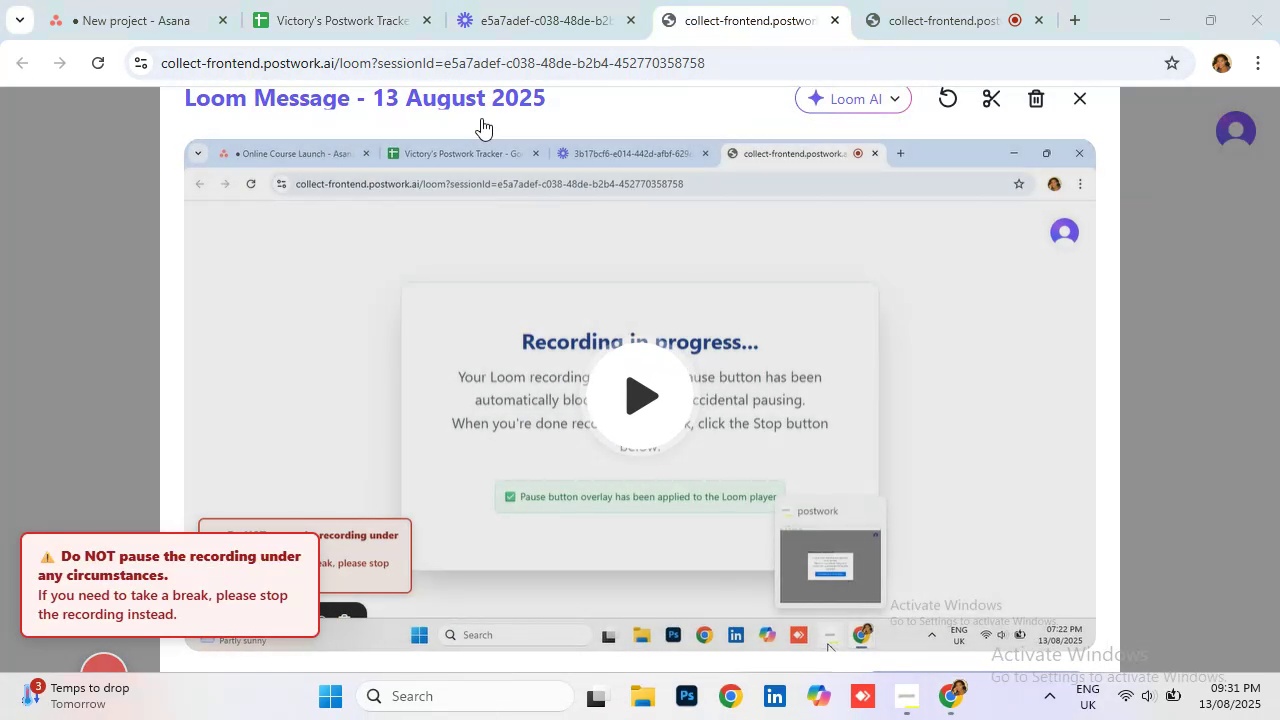 
left_click([594, 228])
 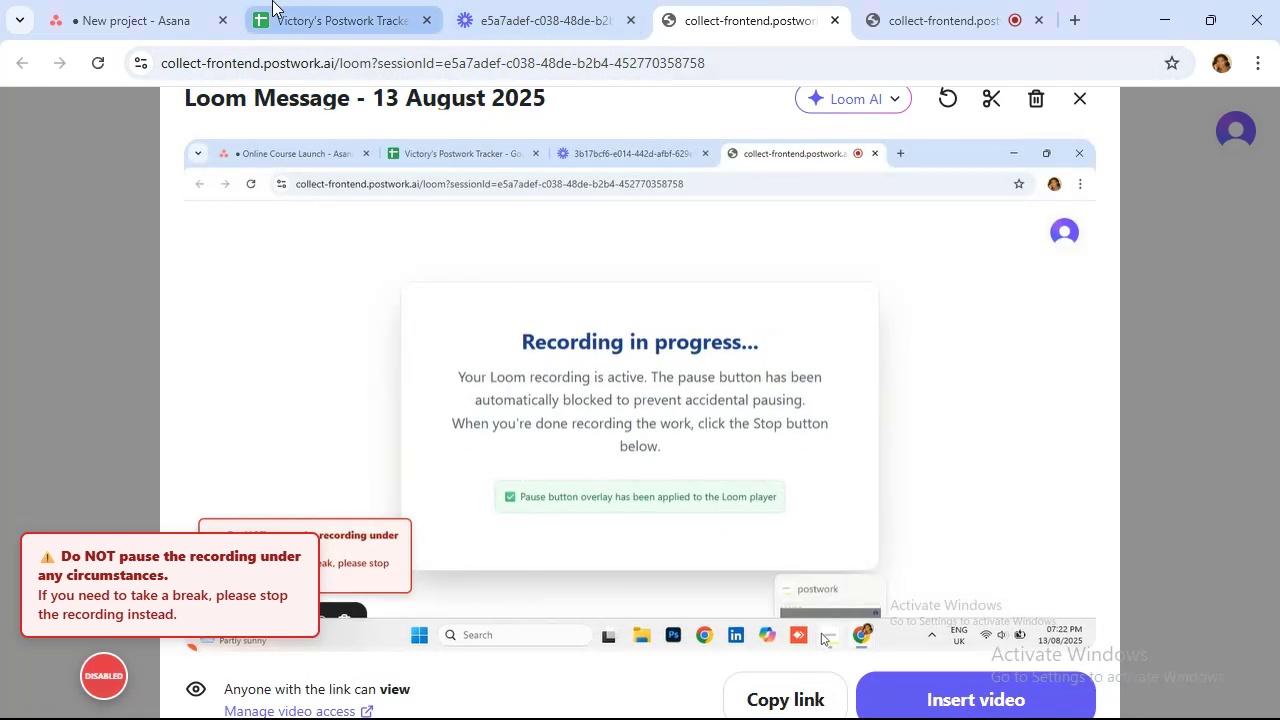 
left_click([117, 0])
 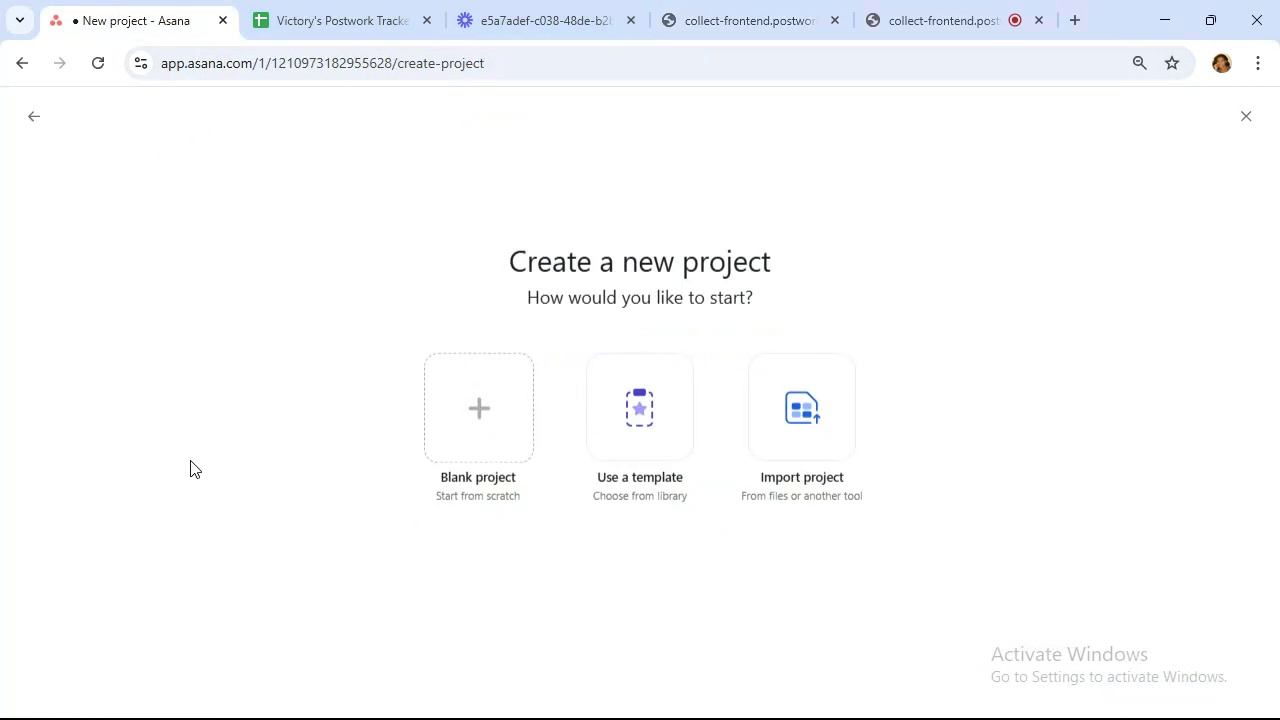 
left_click([509, 377])
 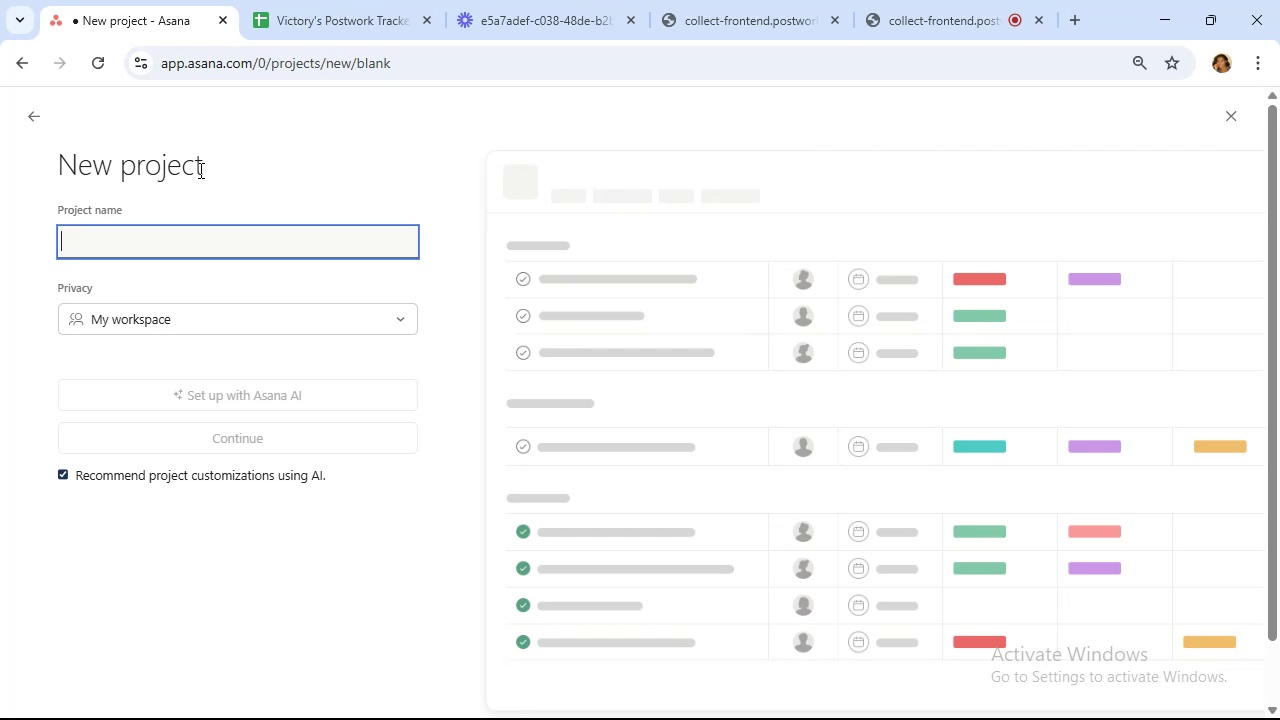 
wait(28.91)
 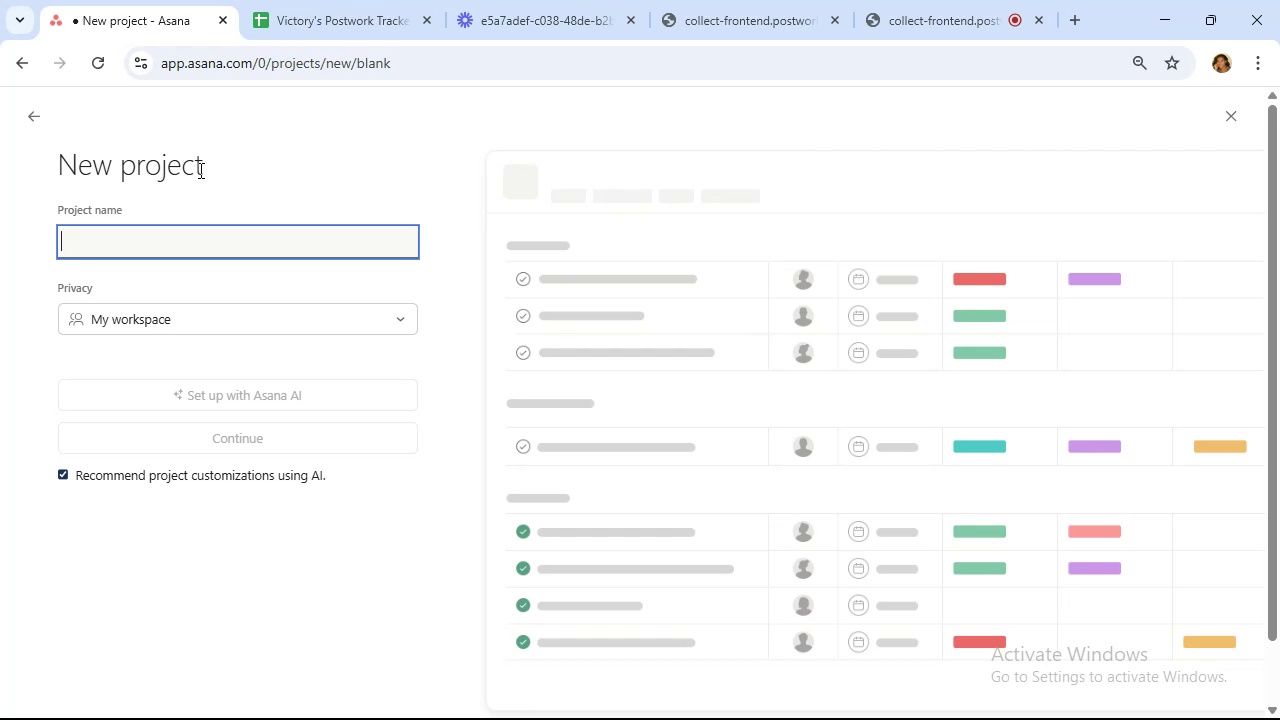 
type(Monthly Cookathon)
 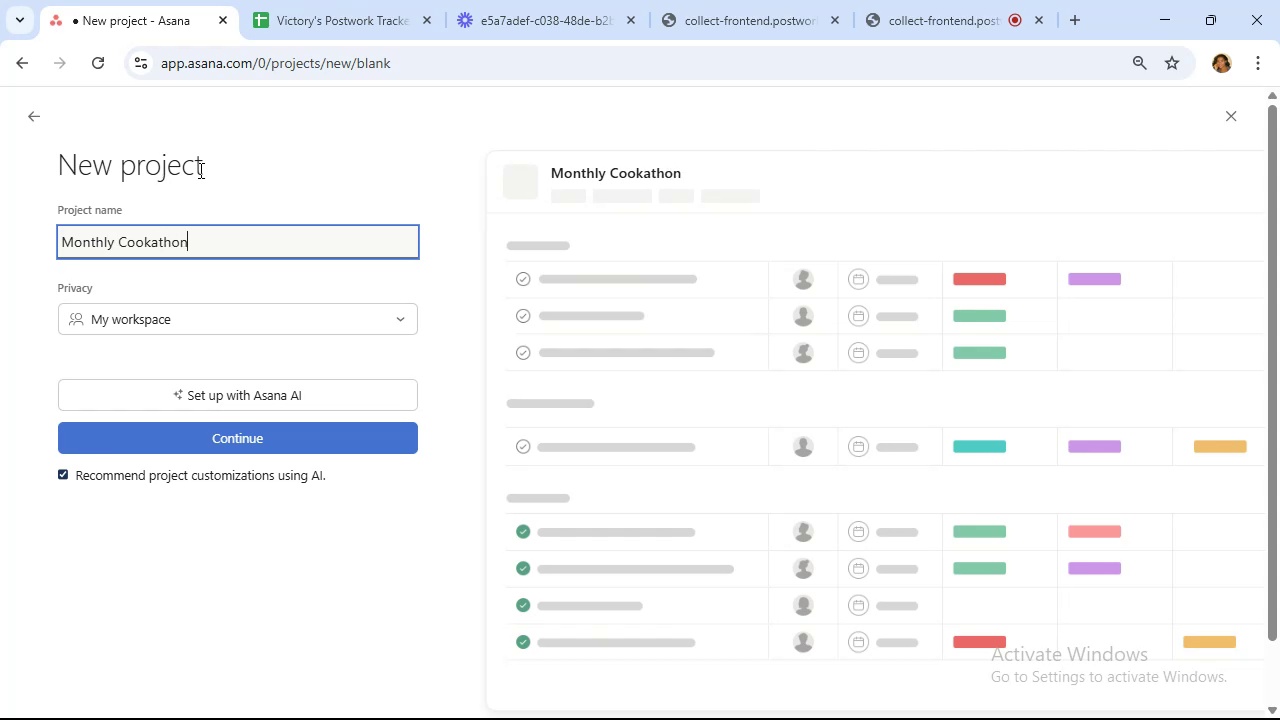 
left_click([285, 433])
 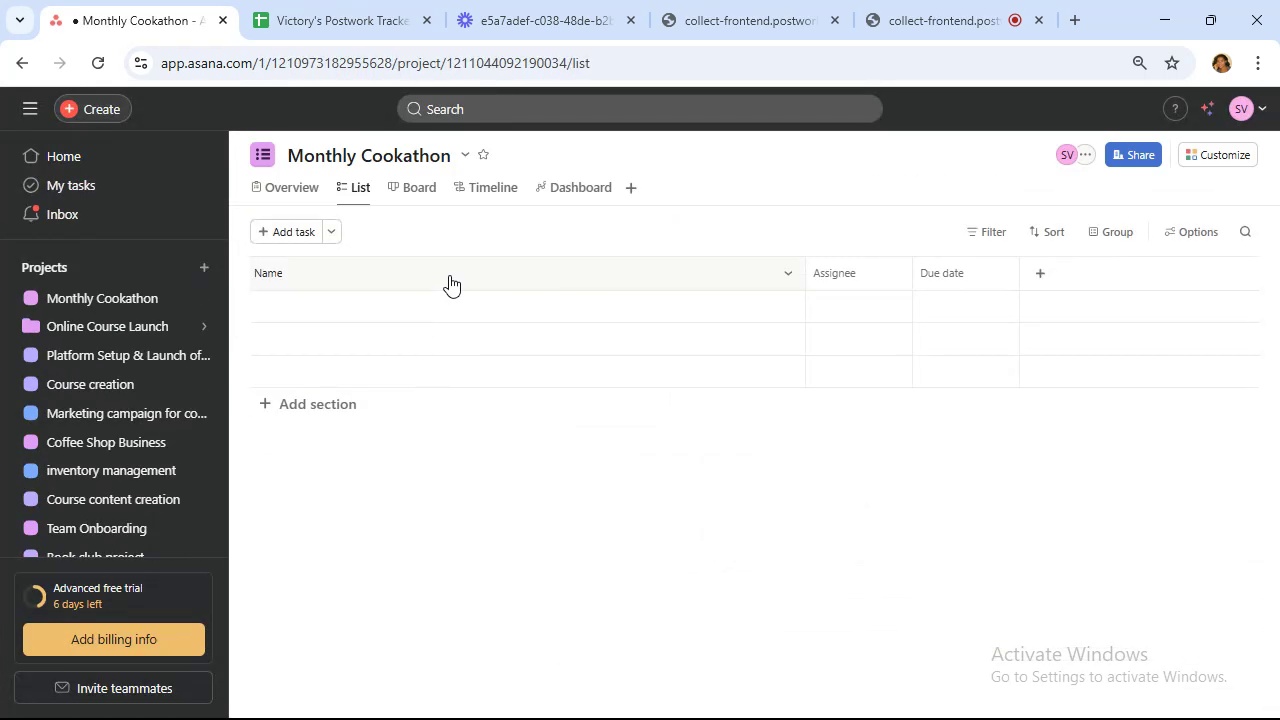 
wait(5.54)
 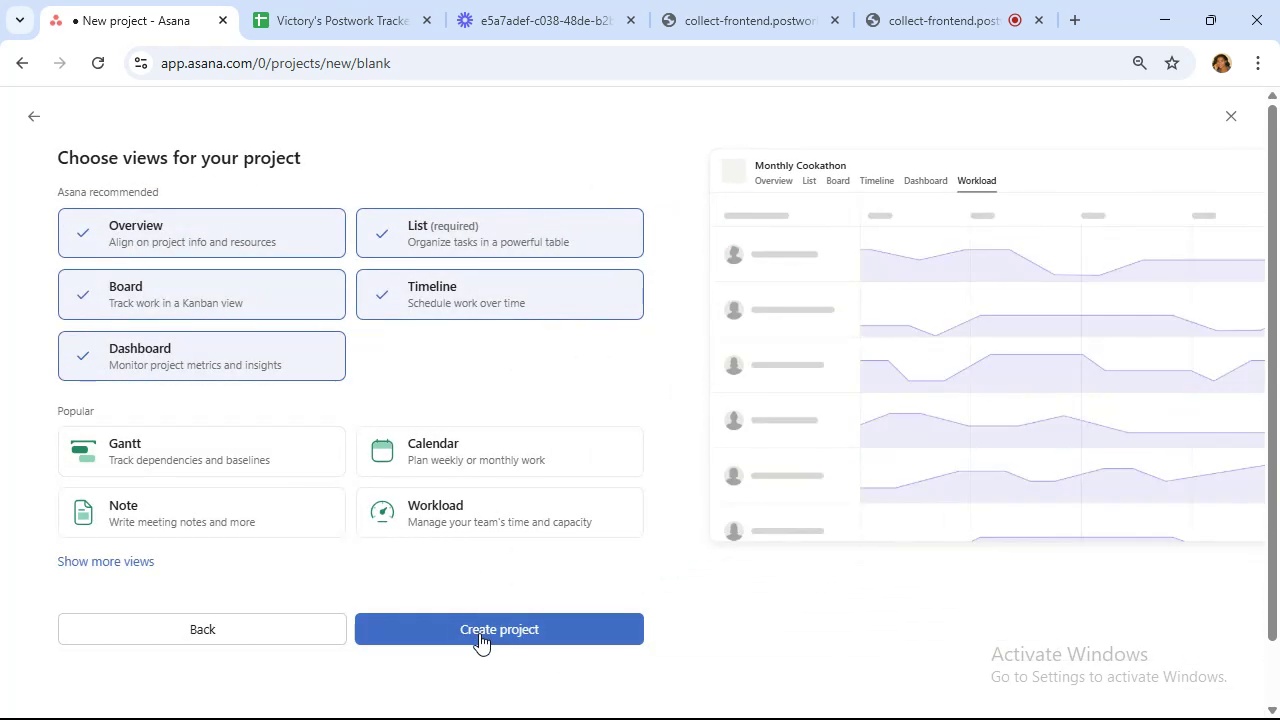 
left_click_drag(start_coordinate=[411, 182], to_coordinate=[413, 188])
 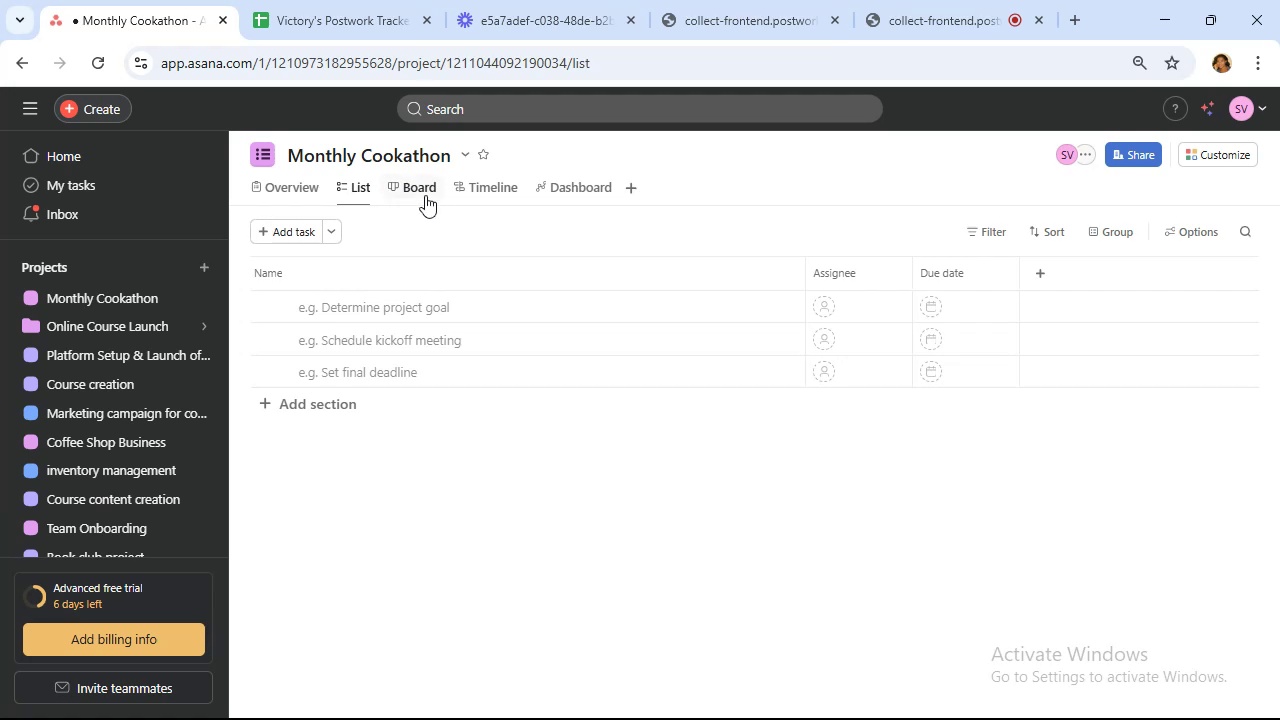 
left_click([425, 188])
 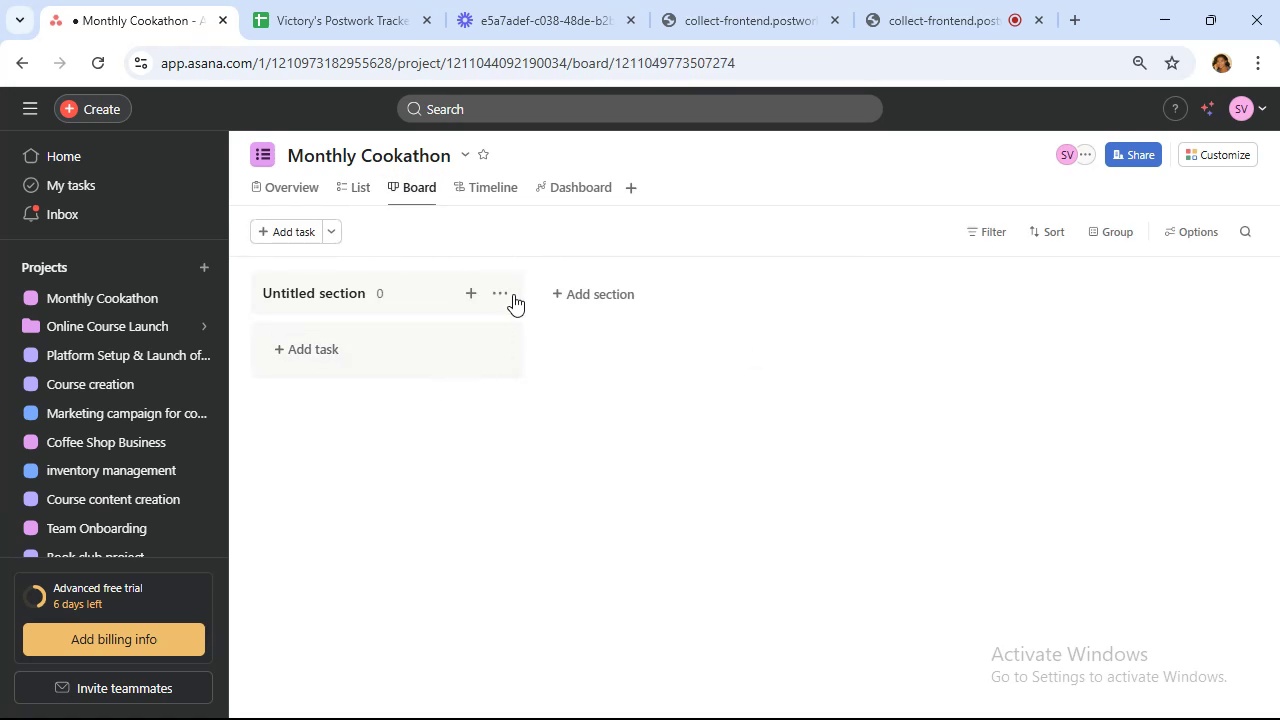 
left_click([502, 291])
 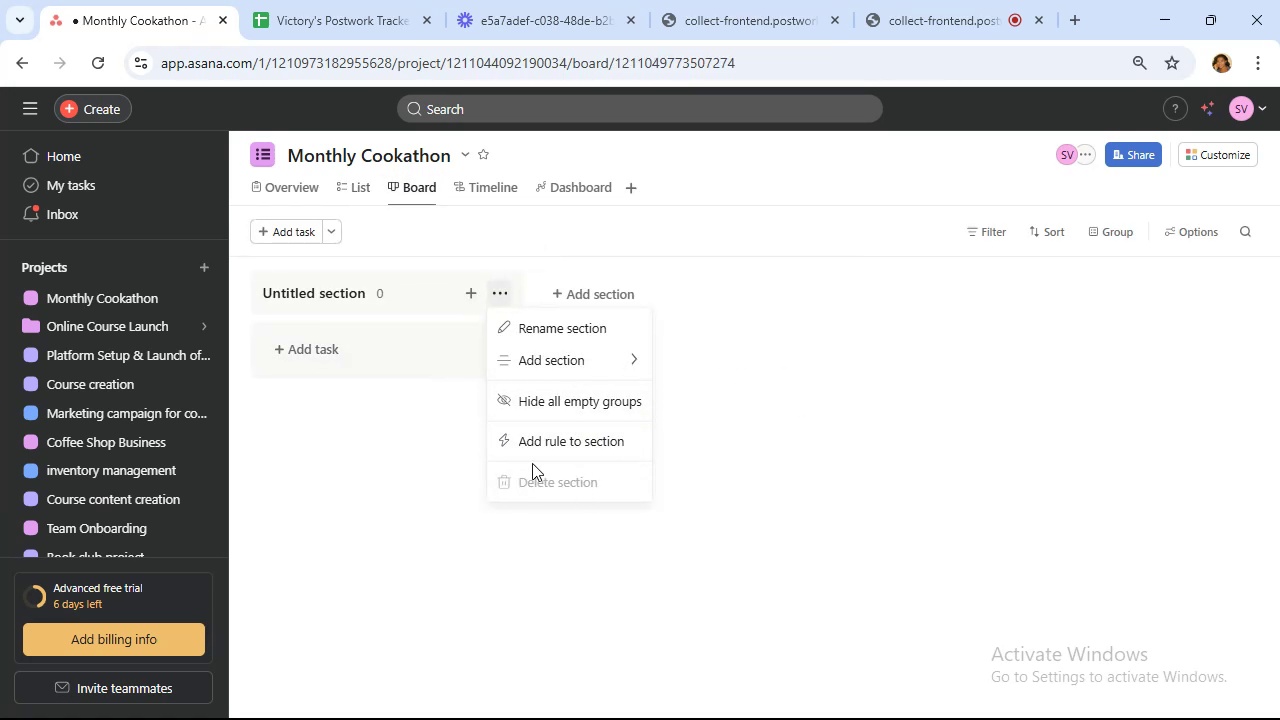 
left_click([411, 444])
 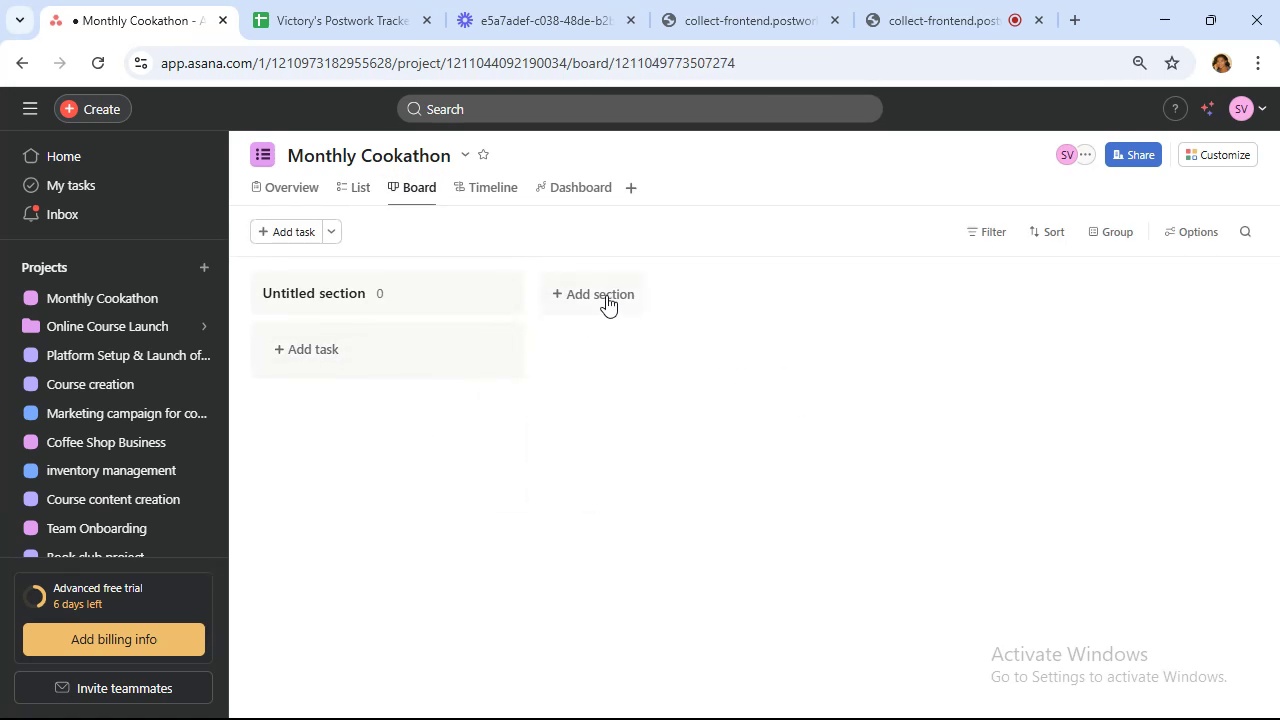 
left_click([606, 295])
 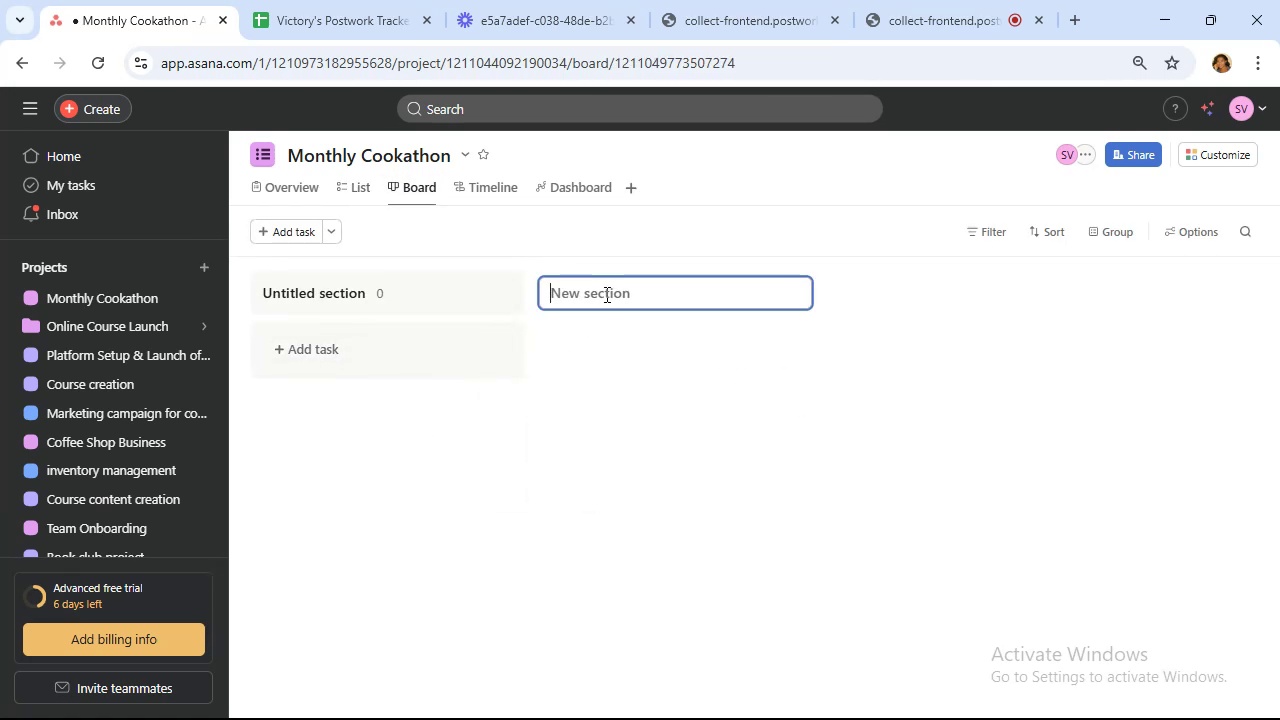 
type(Prep & Planning)
 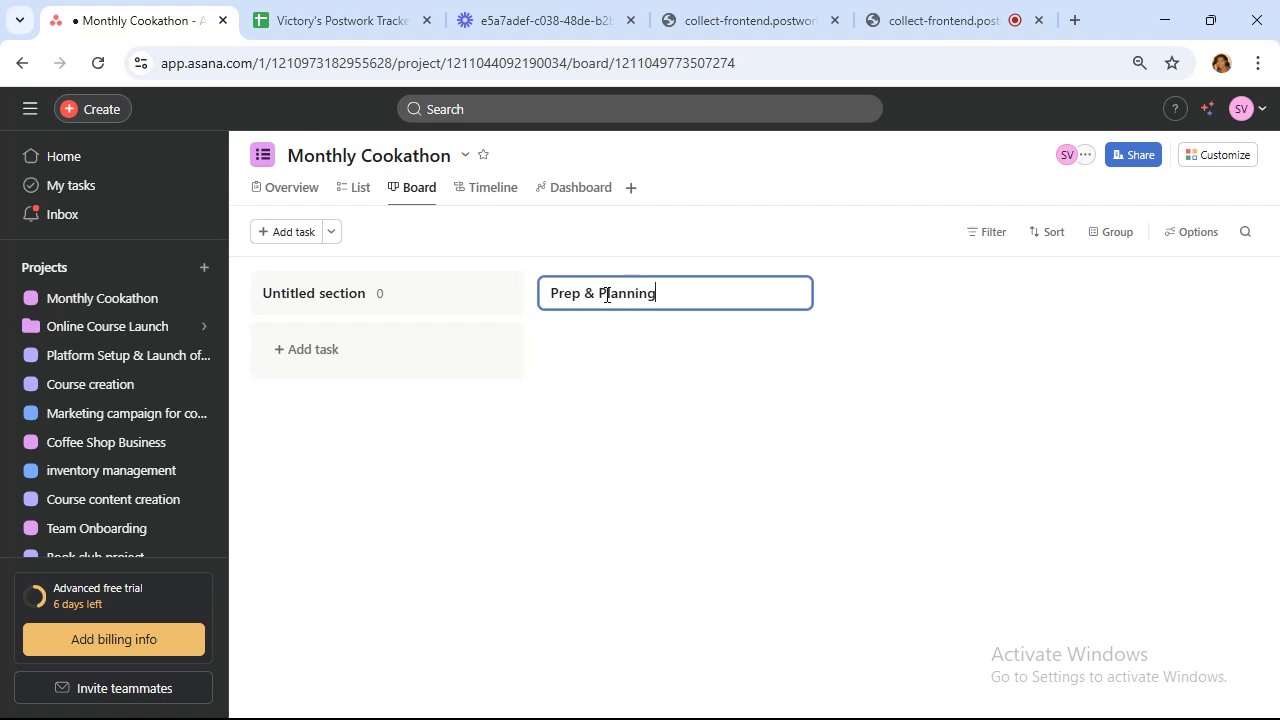 
left_click([887, 299])
 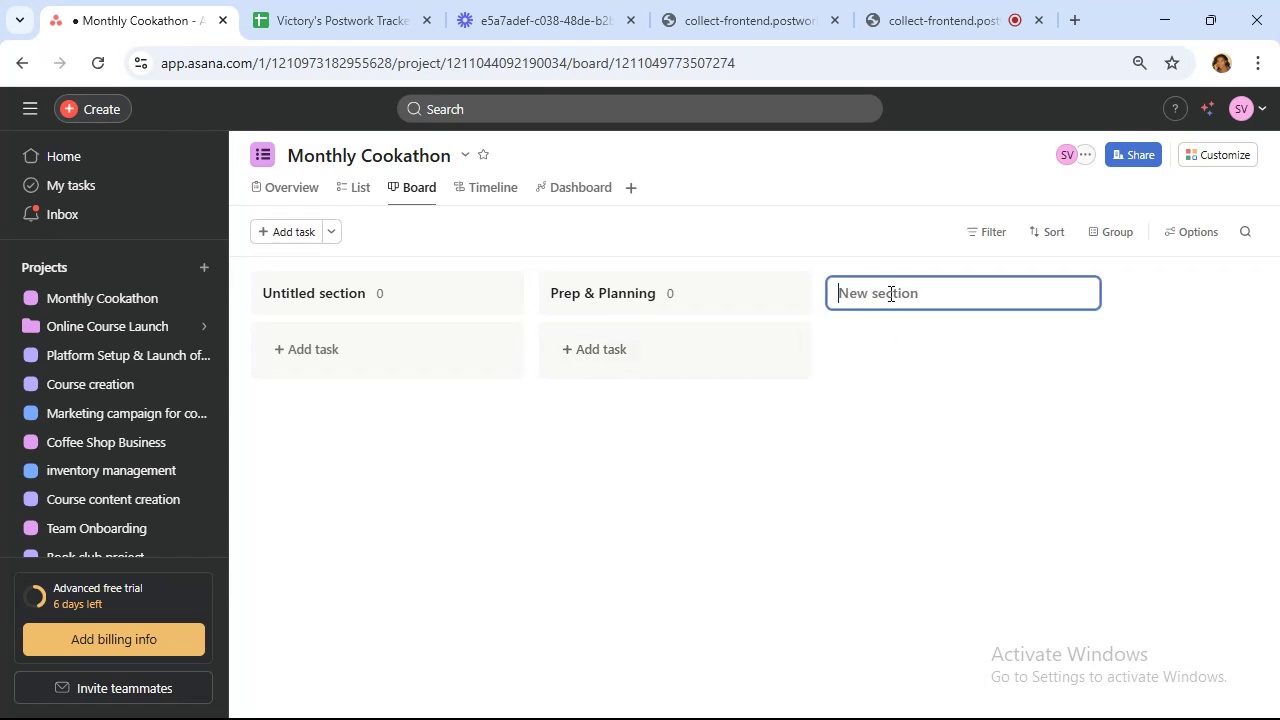 
wait(5.97)
 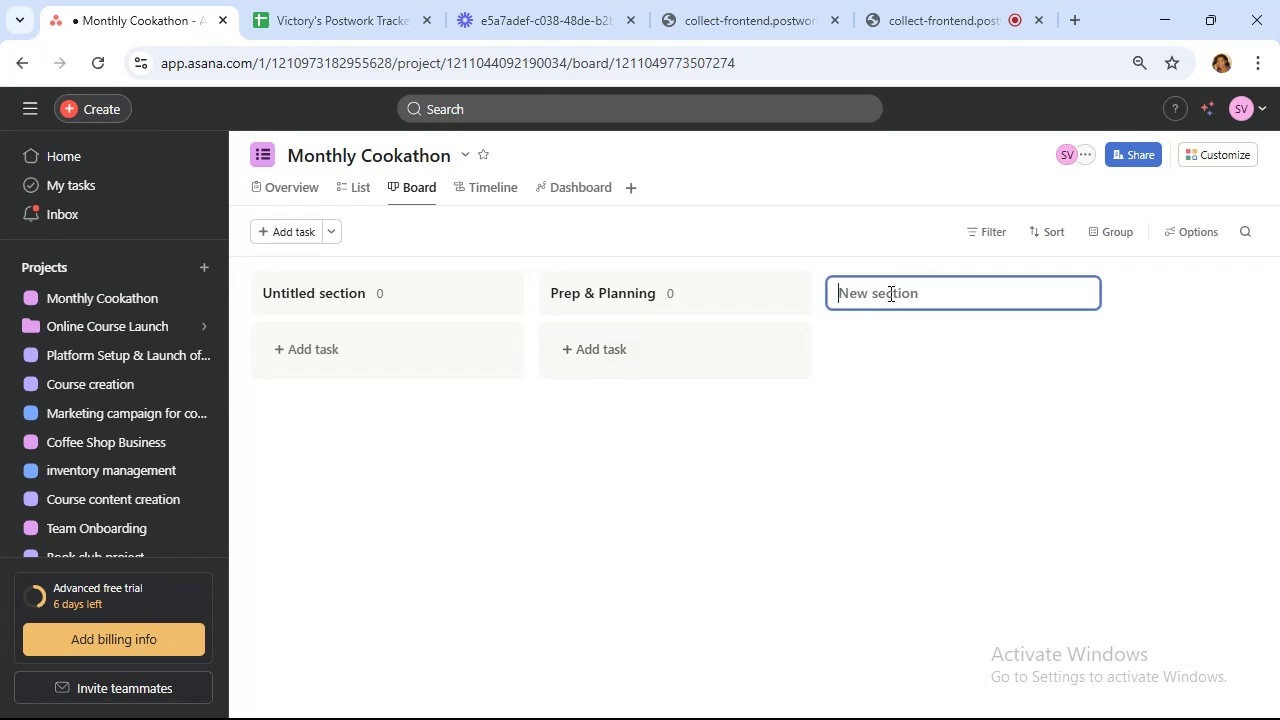 
type(Supply Run & Setup)
 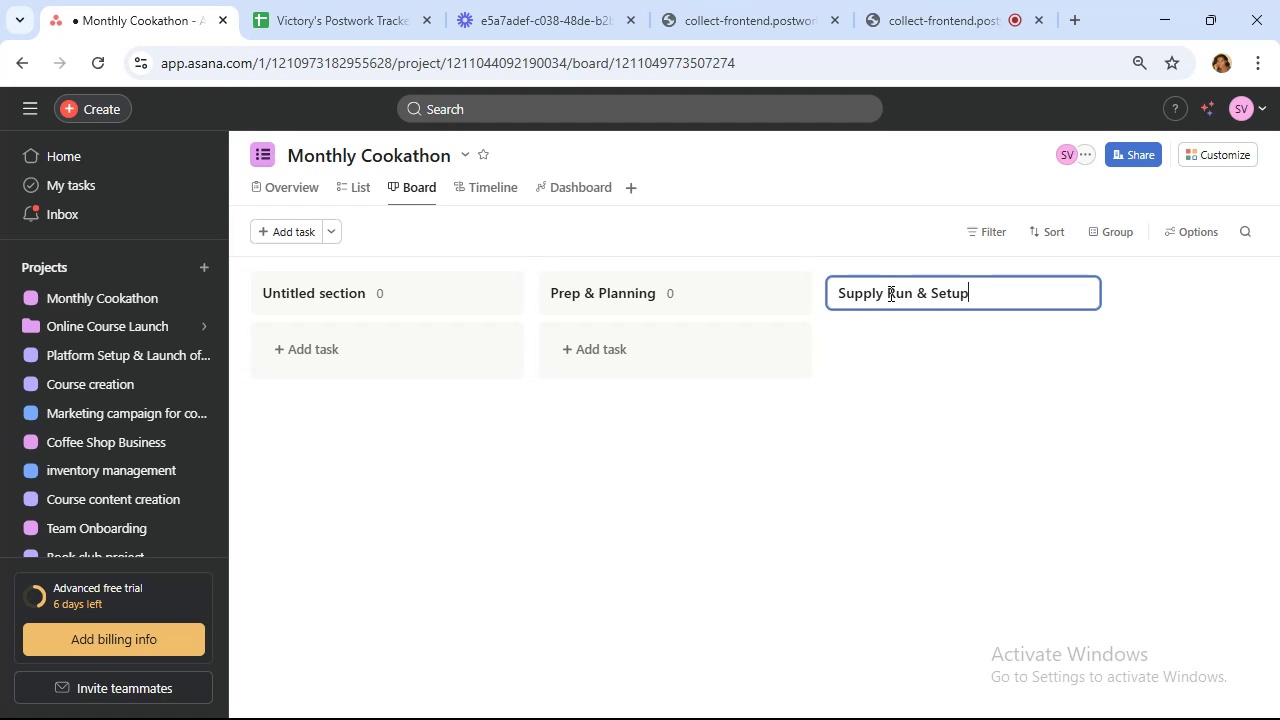 
wait(26.59)
 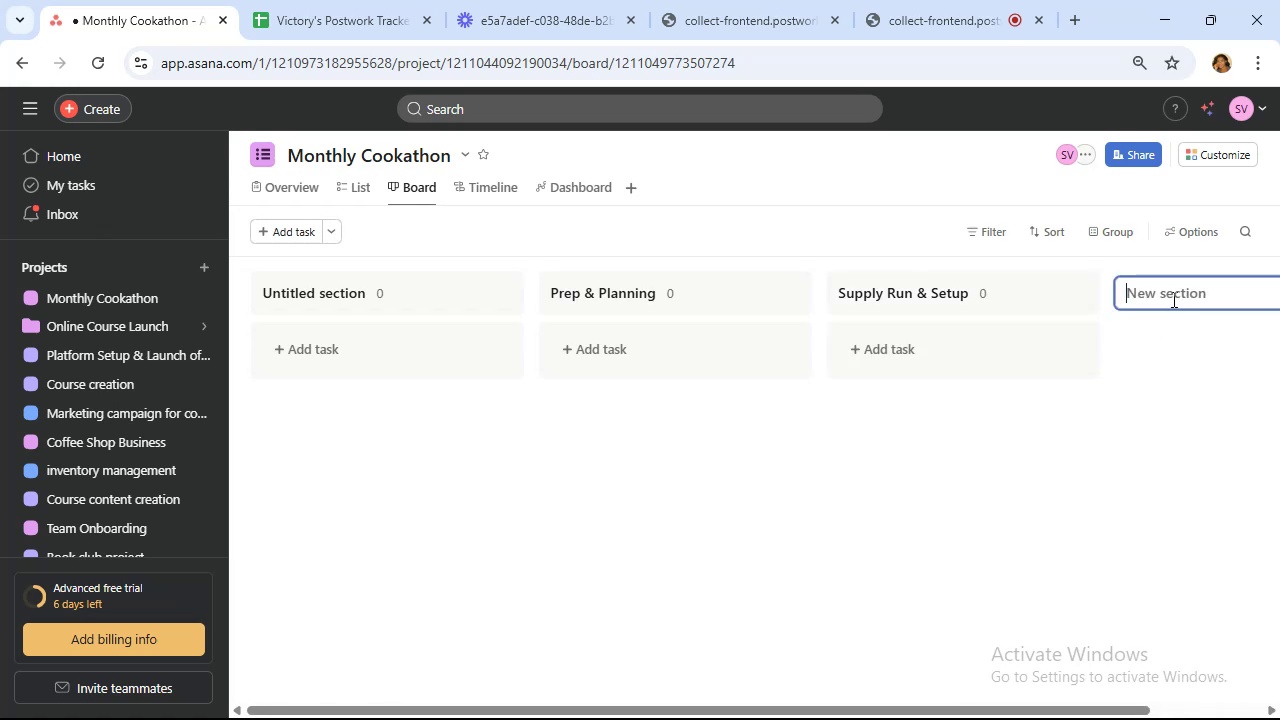 
type(The Big Cook-off)
 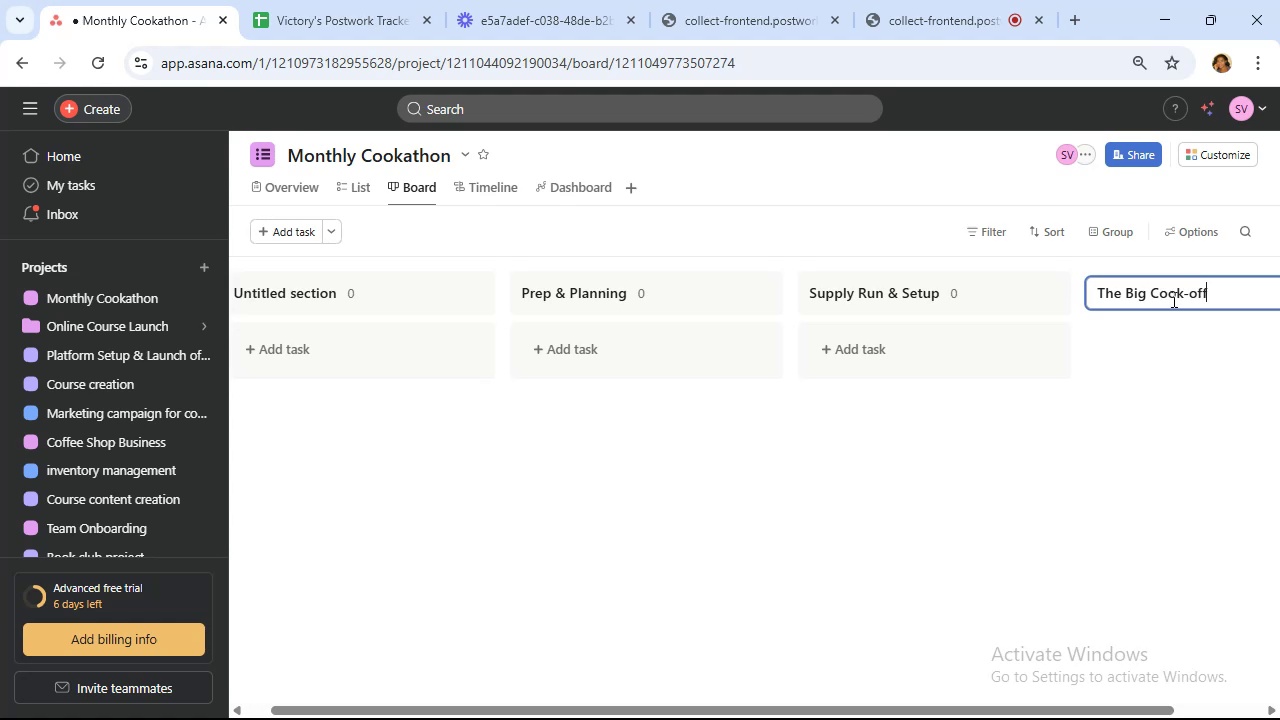 
left_click_drag(start_coordinate=[987, 712], to_coordinate=[1126, 719])
 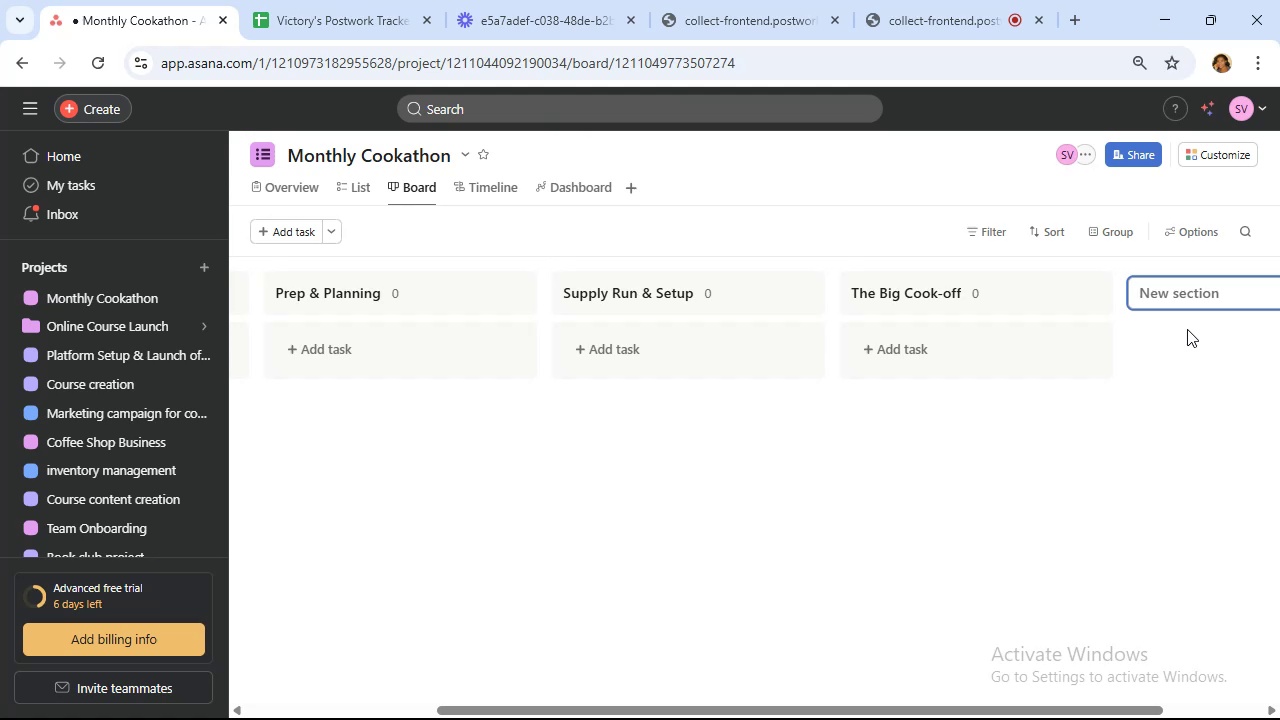 
wait(10.64)
 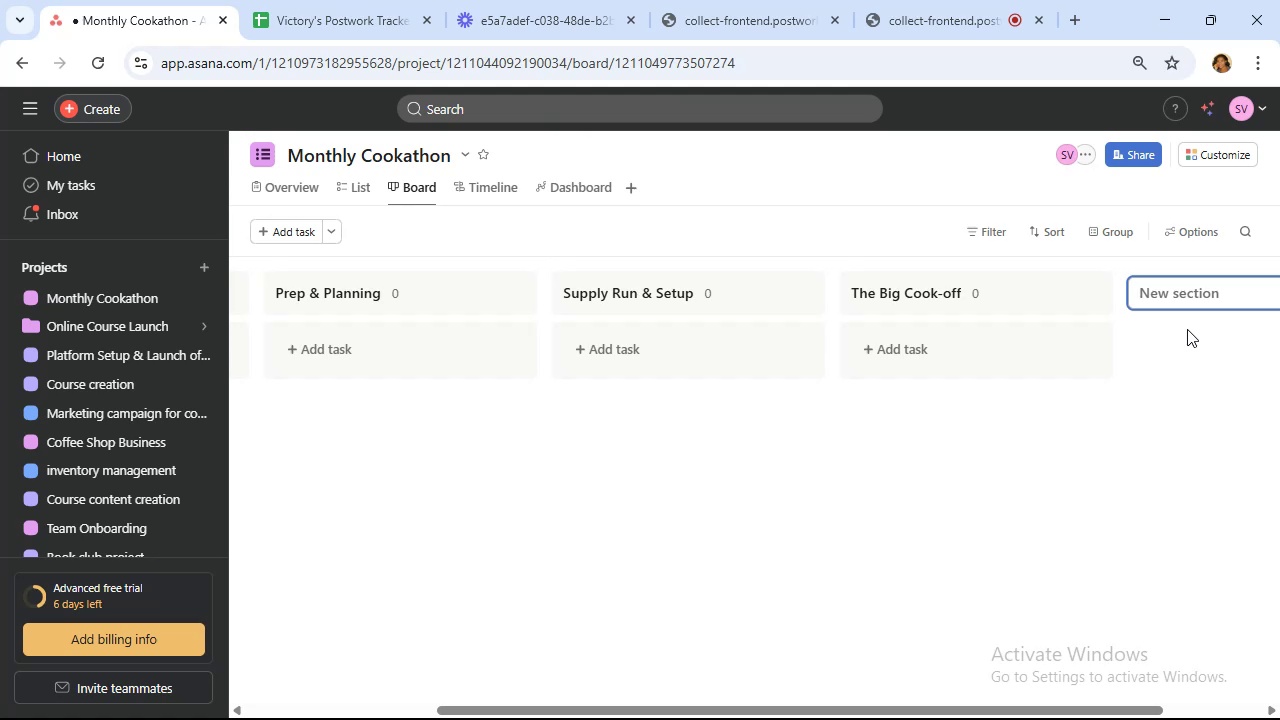 
type(Feast & Fun)
 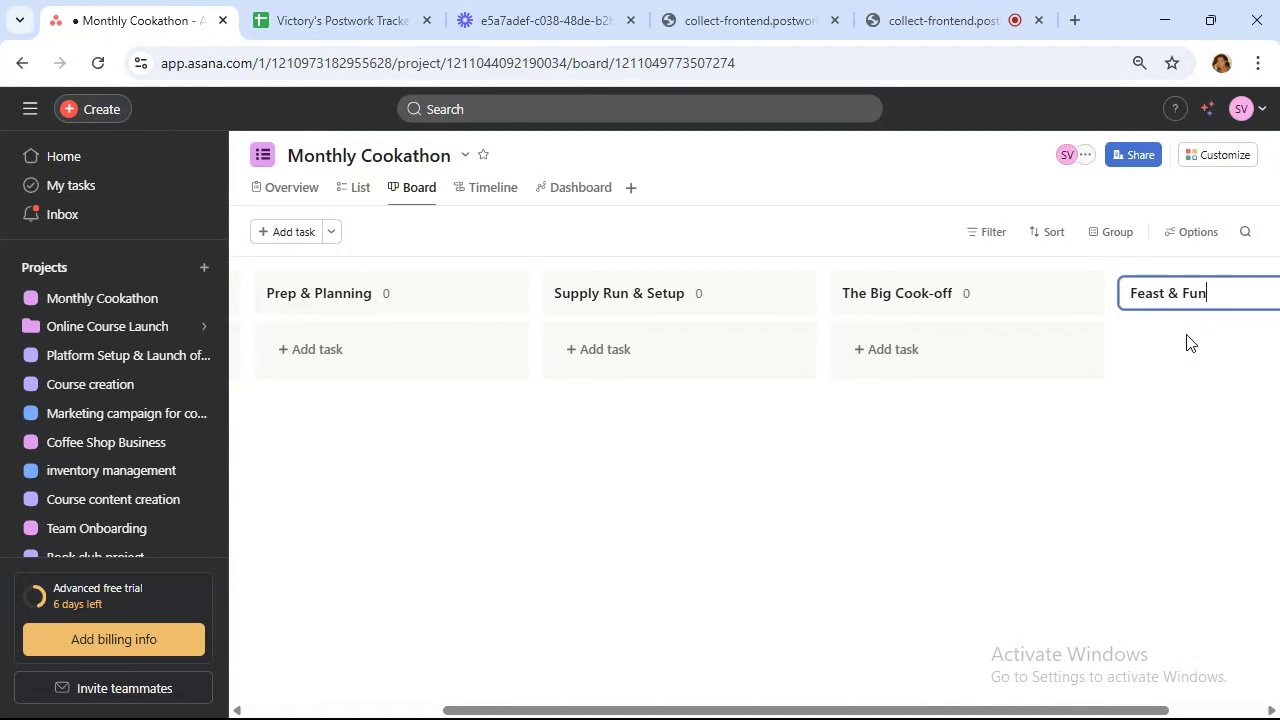 
left_click_drag(start_coordinate=[1157, 711], to_coordinate=[1279, 688])
 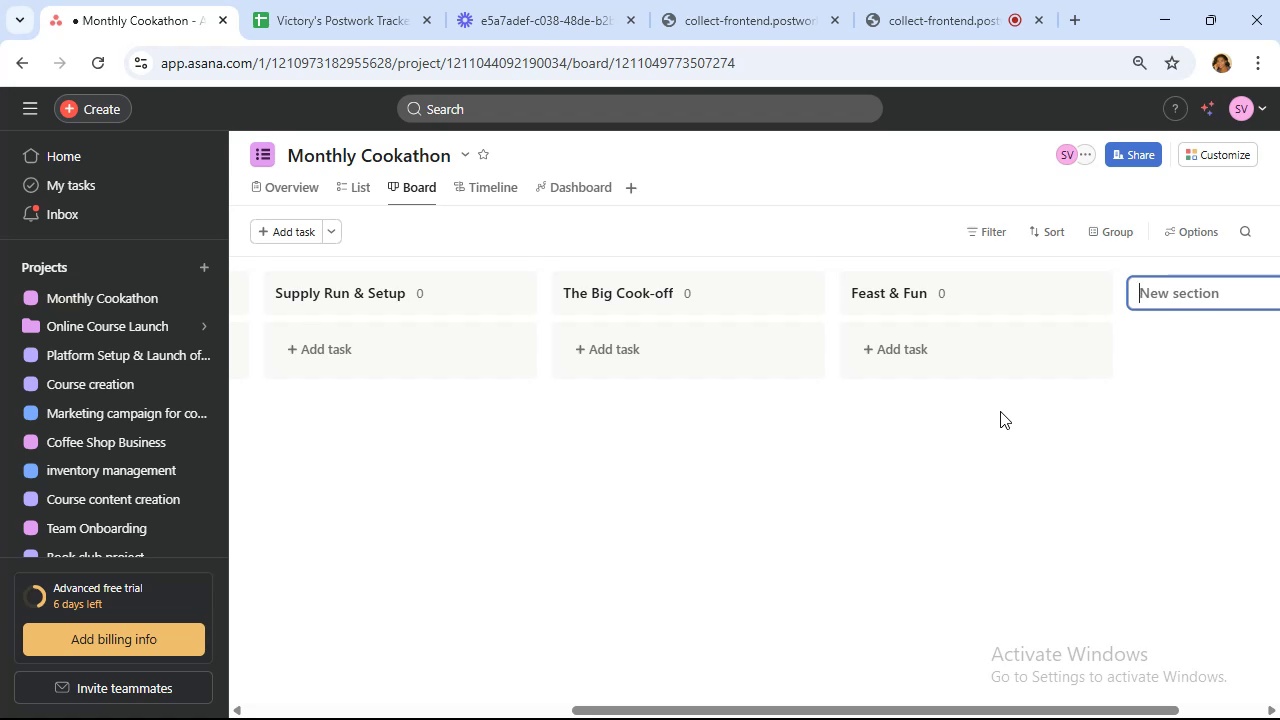 
wait(25.66)
 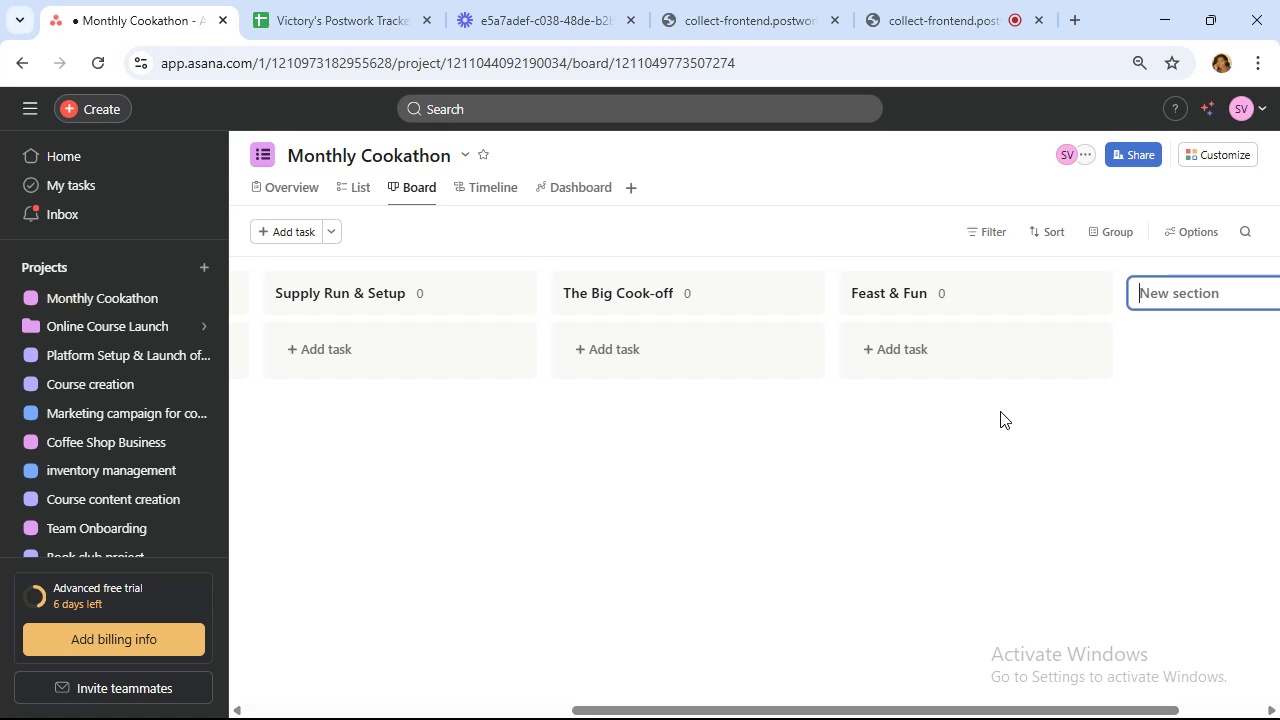 
type(Ne)
key(Backspace)
key(Backspace)
type(Feedback)
 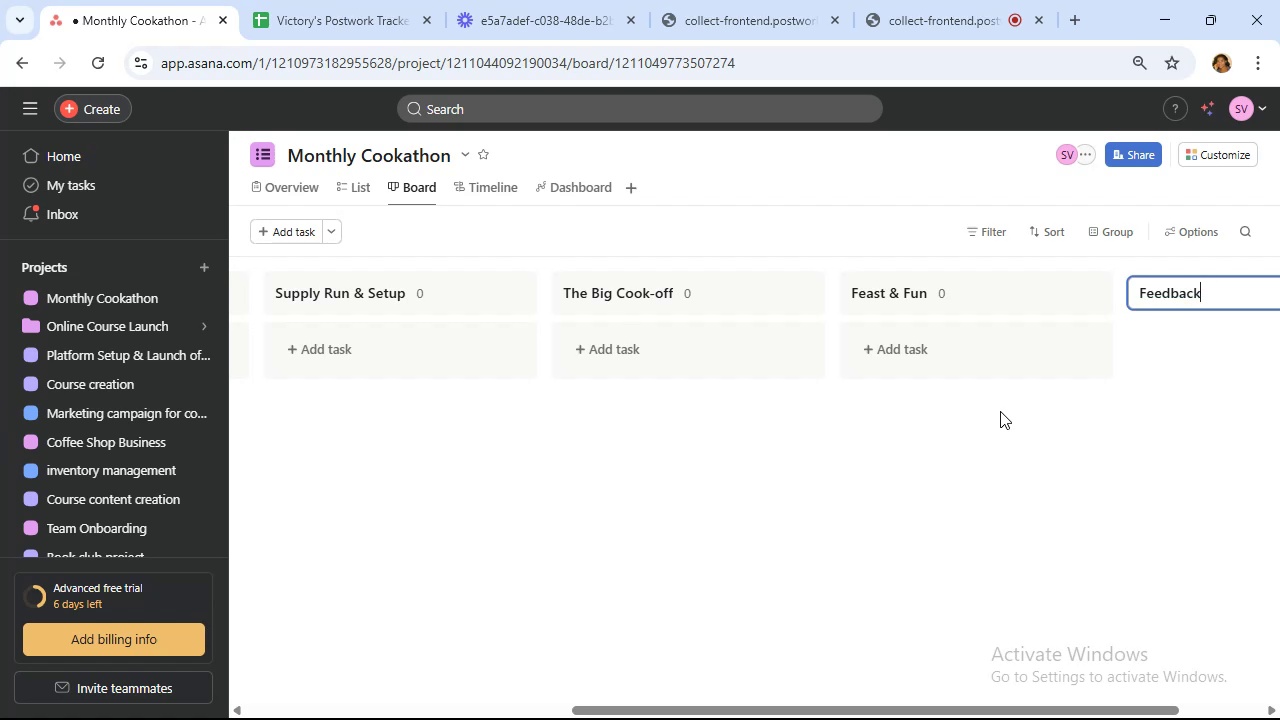 
left_click([1133, 629])
 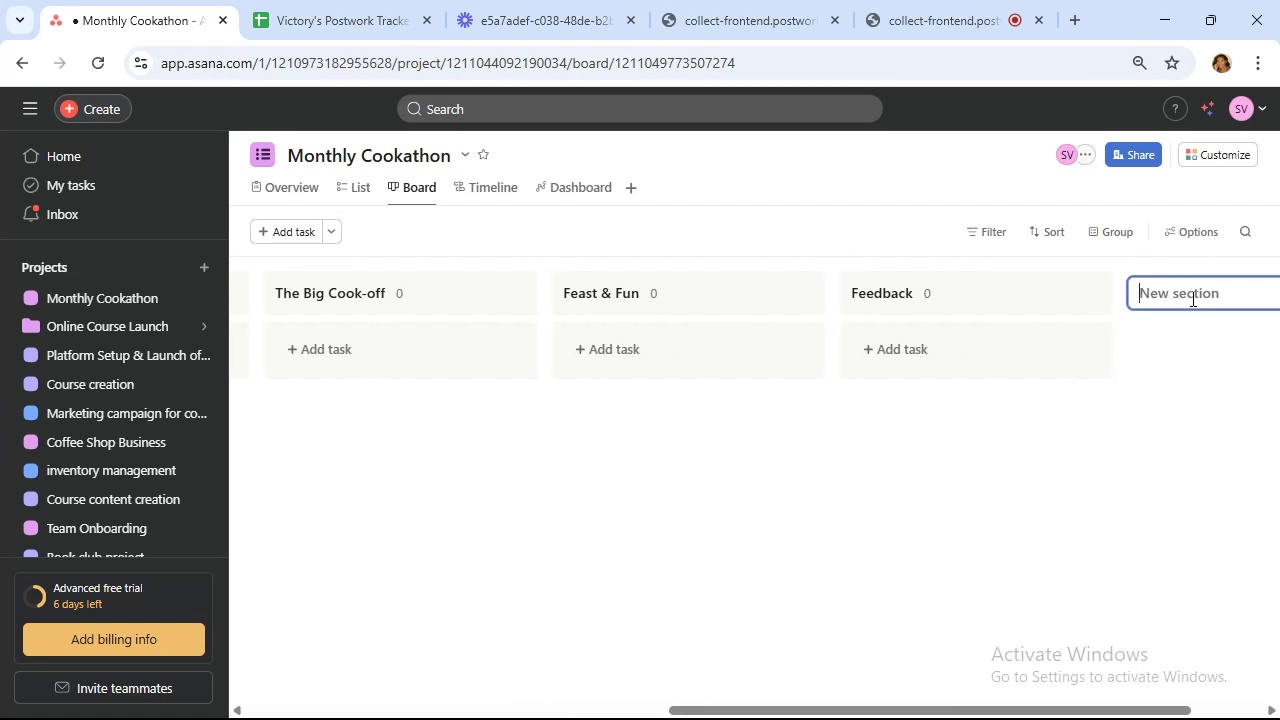 
wait(5.64)
 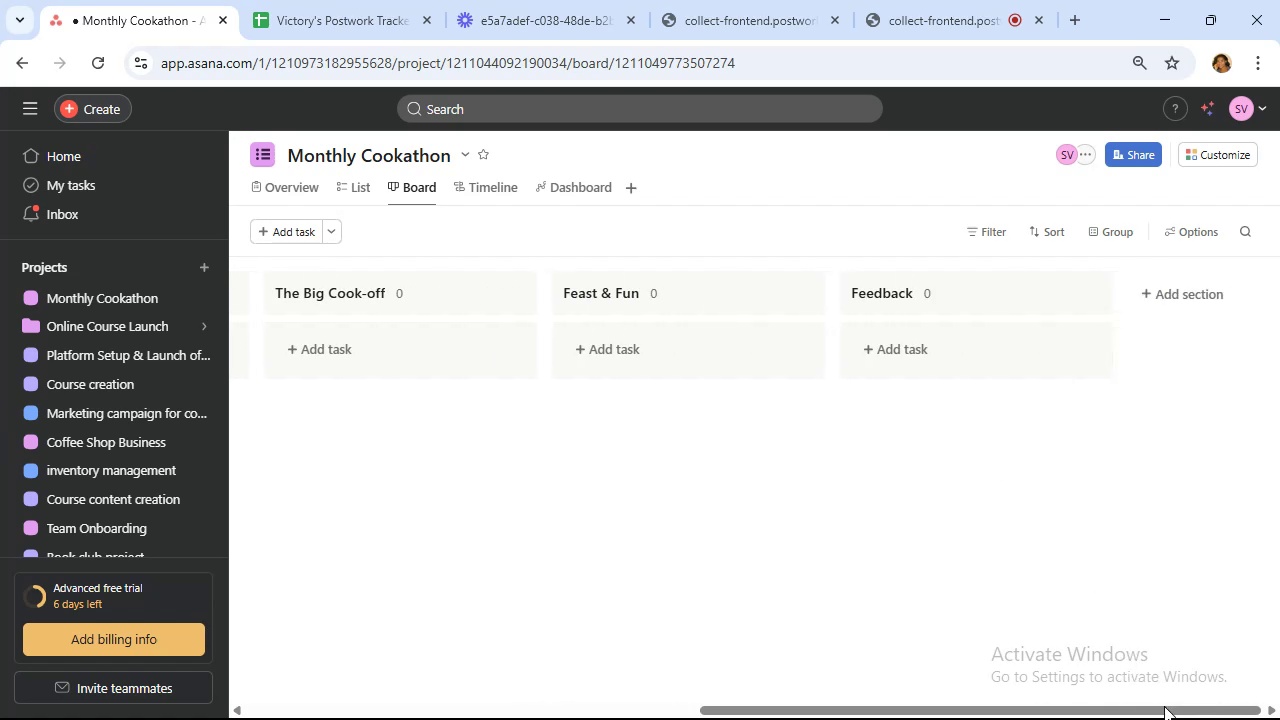 
type(Next Month Planning)
 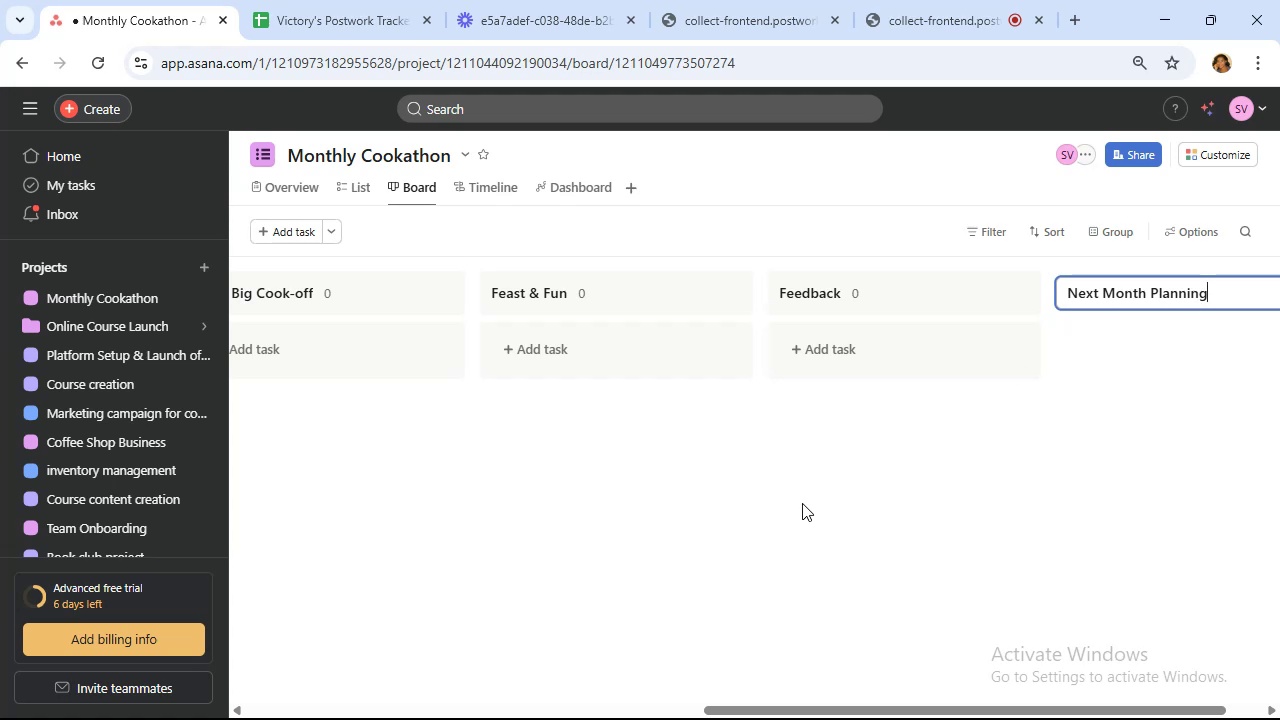 
wait(11.52)
 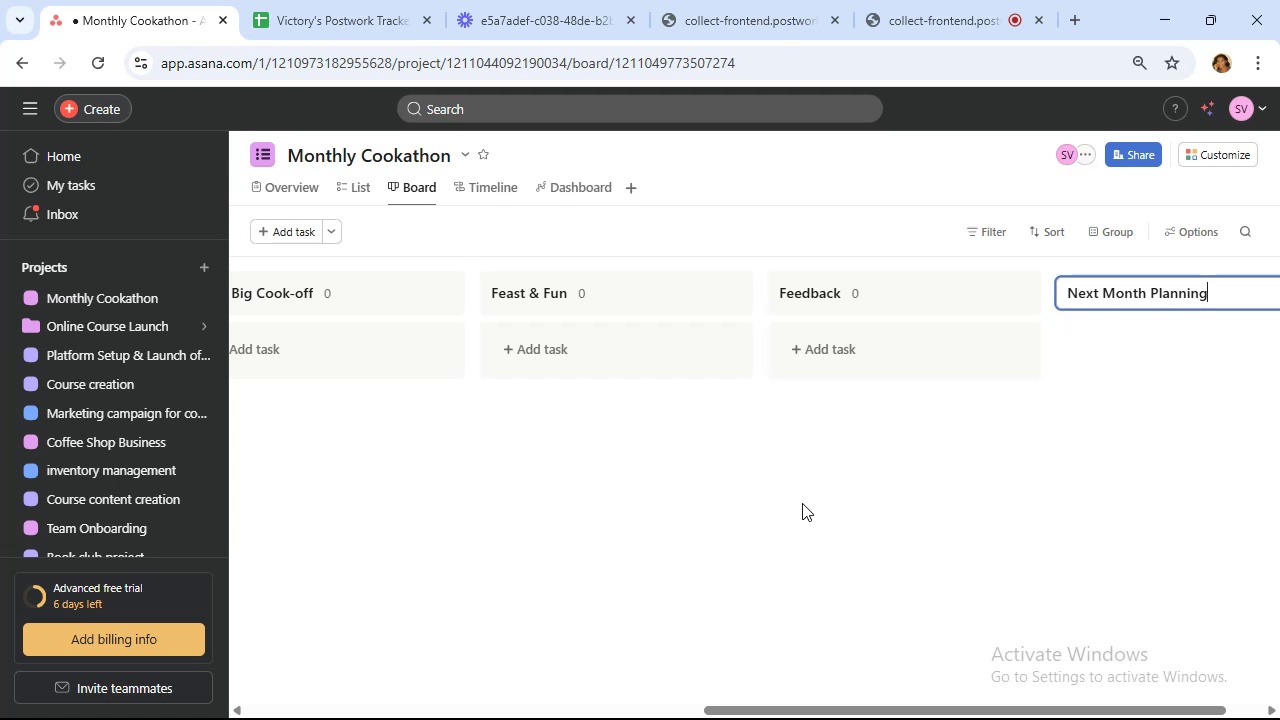 
left_click([502, 290])
 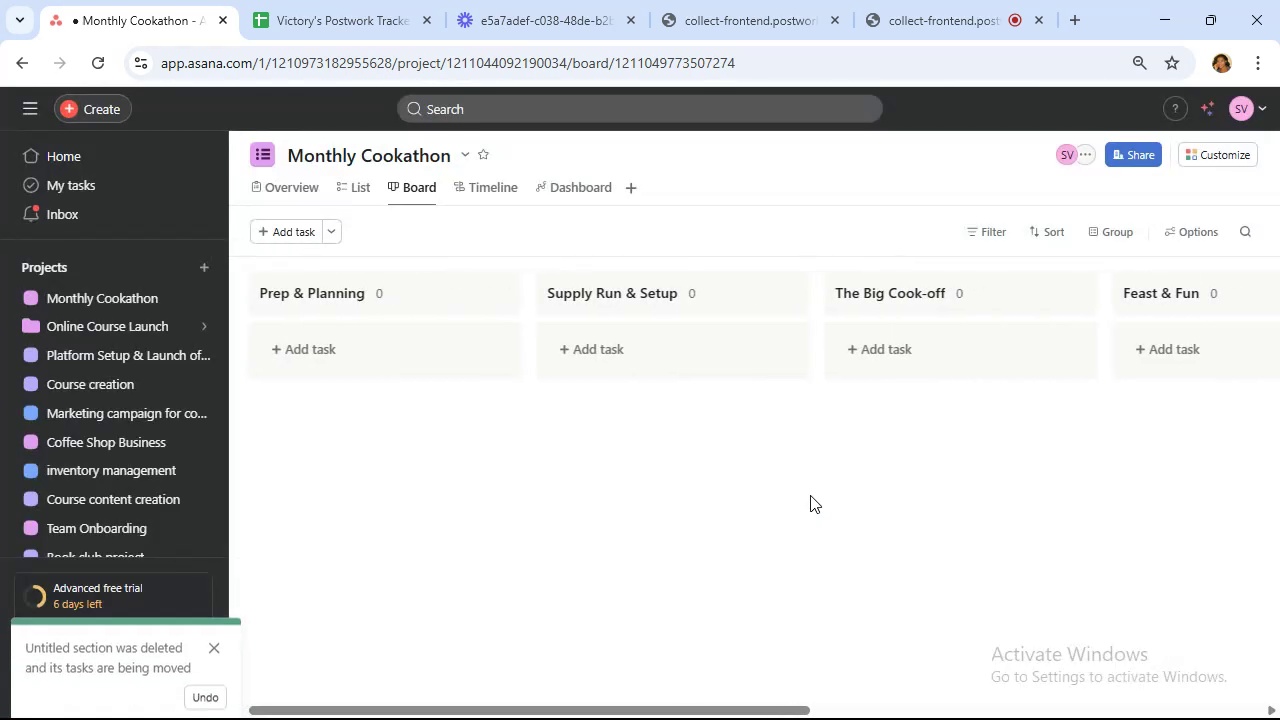 
wait(5.26)
 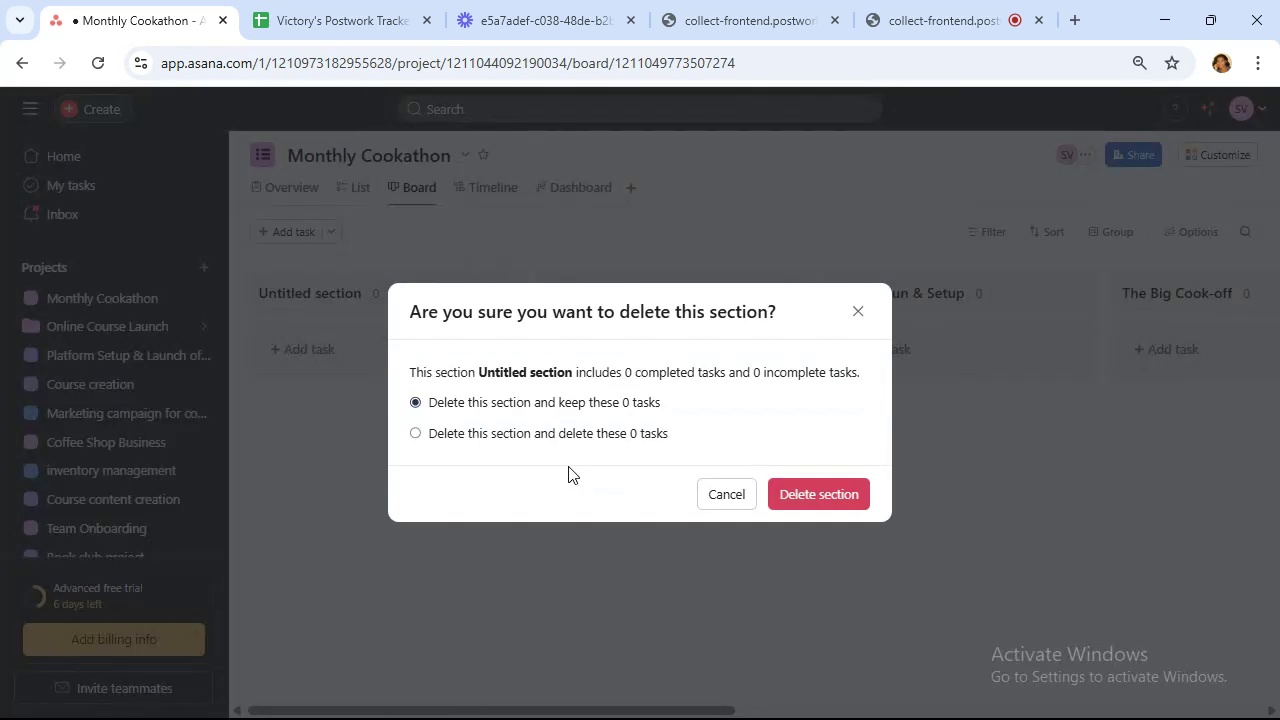 
left_click([301, 354])
 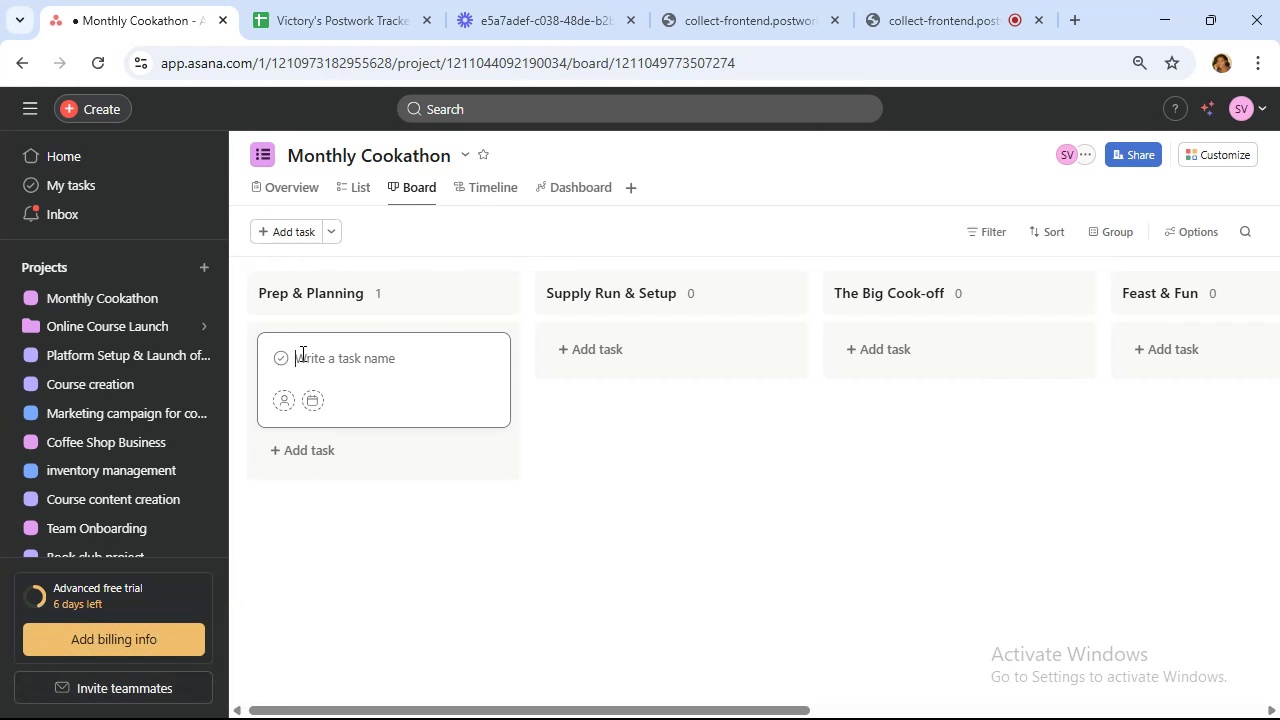 
wait(19.17)
 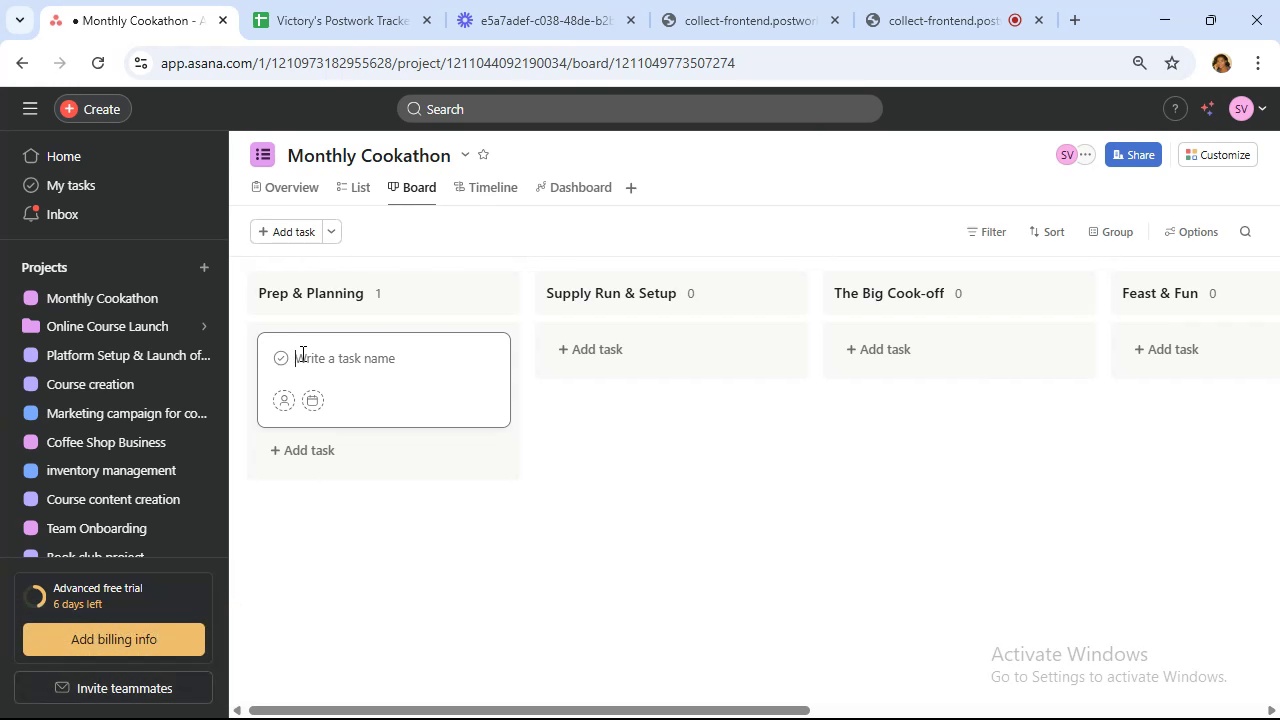 
left_click([327, 231])
 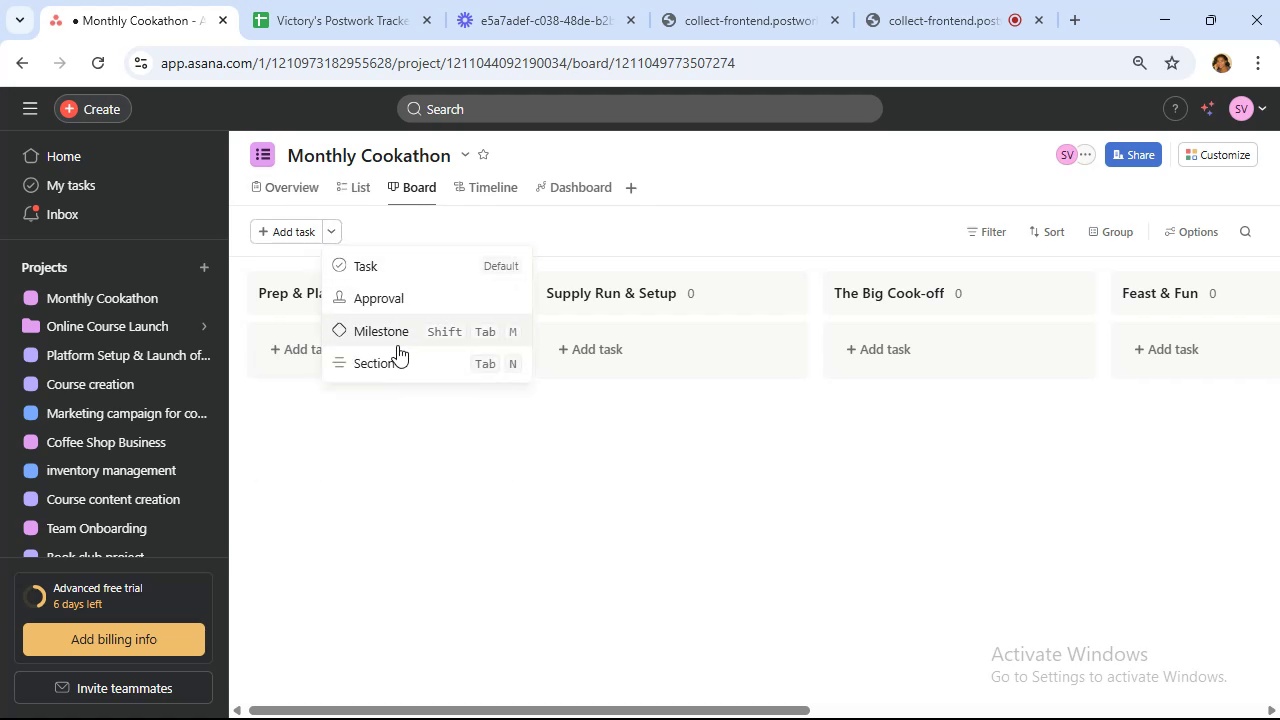 
left_click_drag(start_coordinate=[384, 329], to_coordinate=[391, 328])
 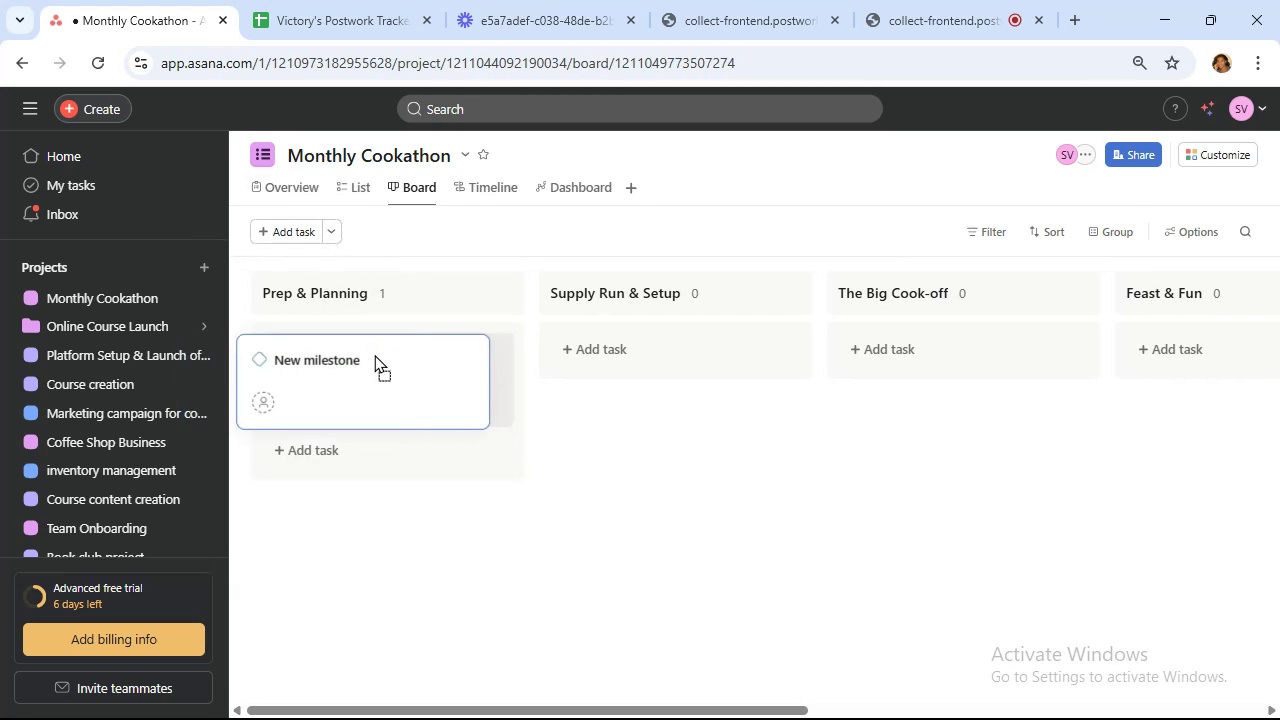 
left_click_drag(start_coordinate=[381, 358], to_coordinate=[305, 351])
 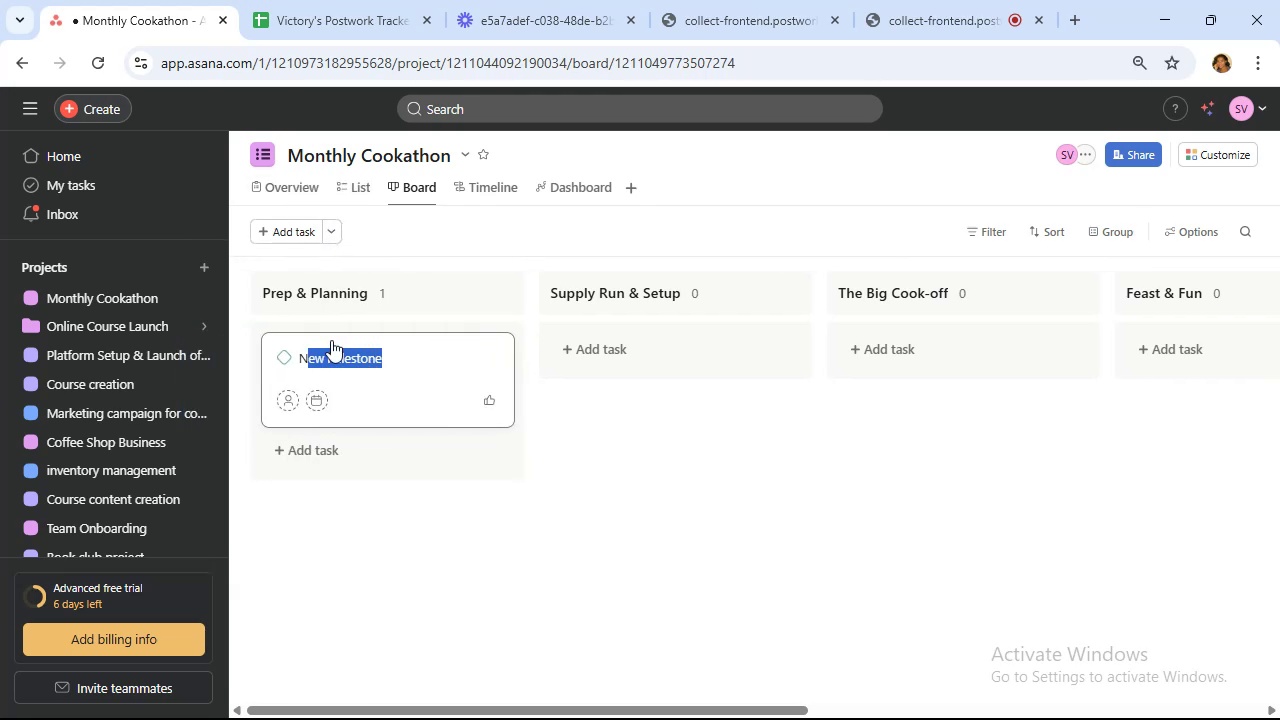 
key(Backspace)
 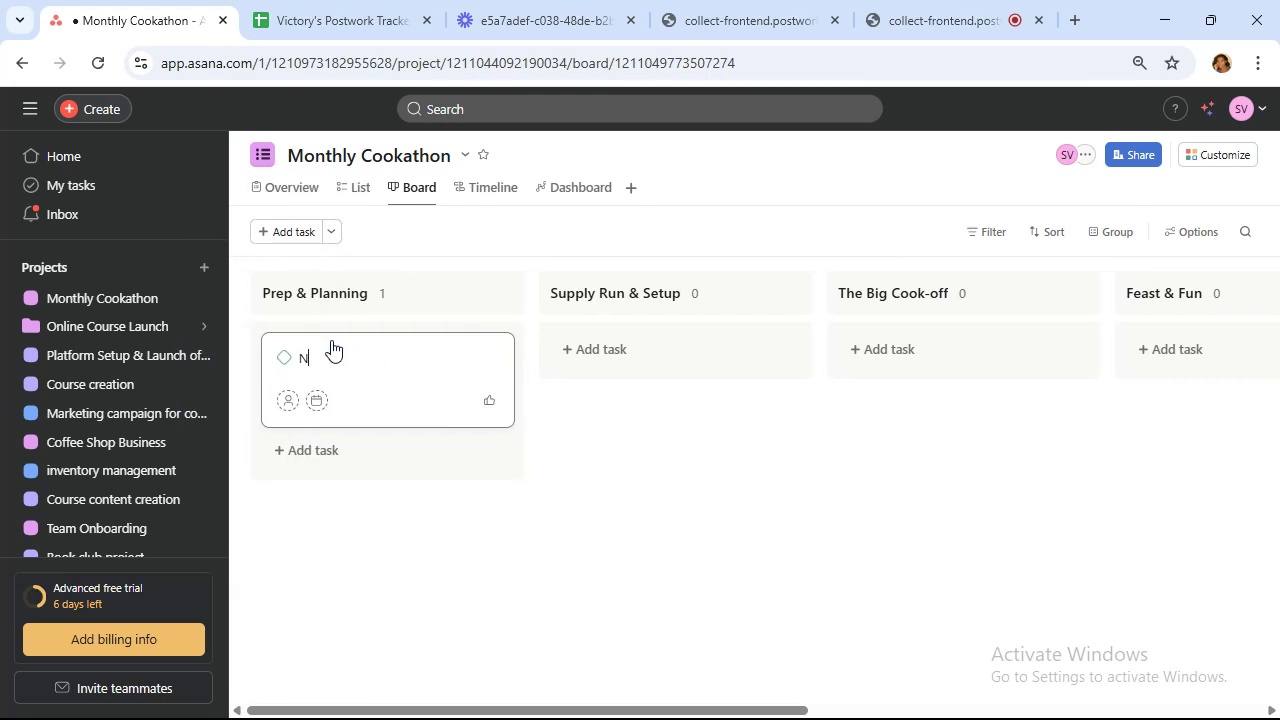 
key(Backspace)
 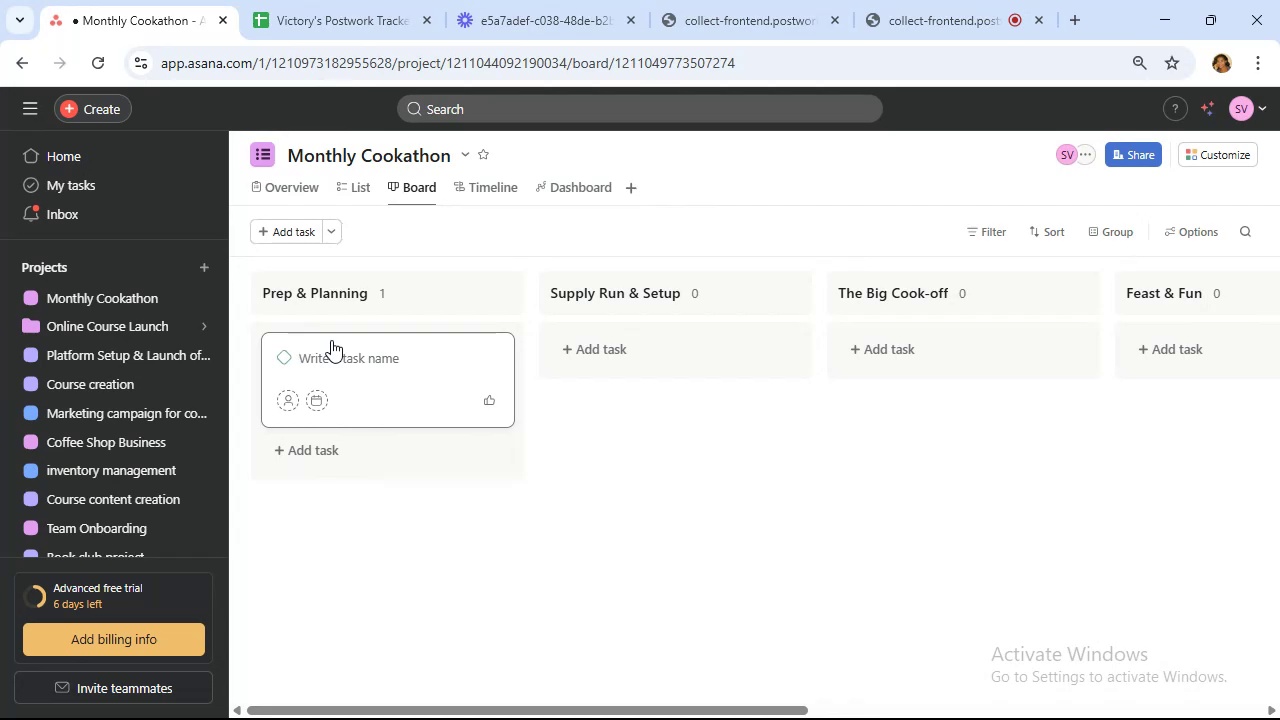 
type(Menu finalized & shopping list ready)
 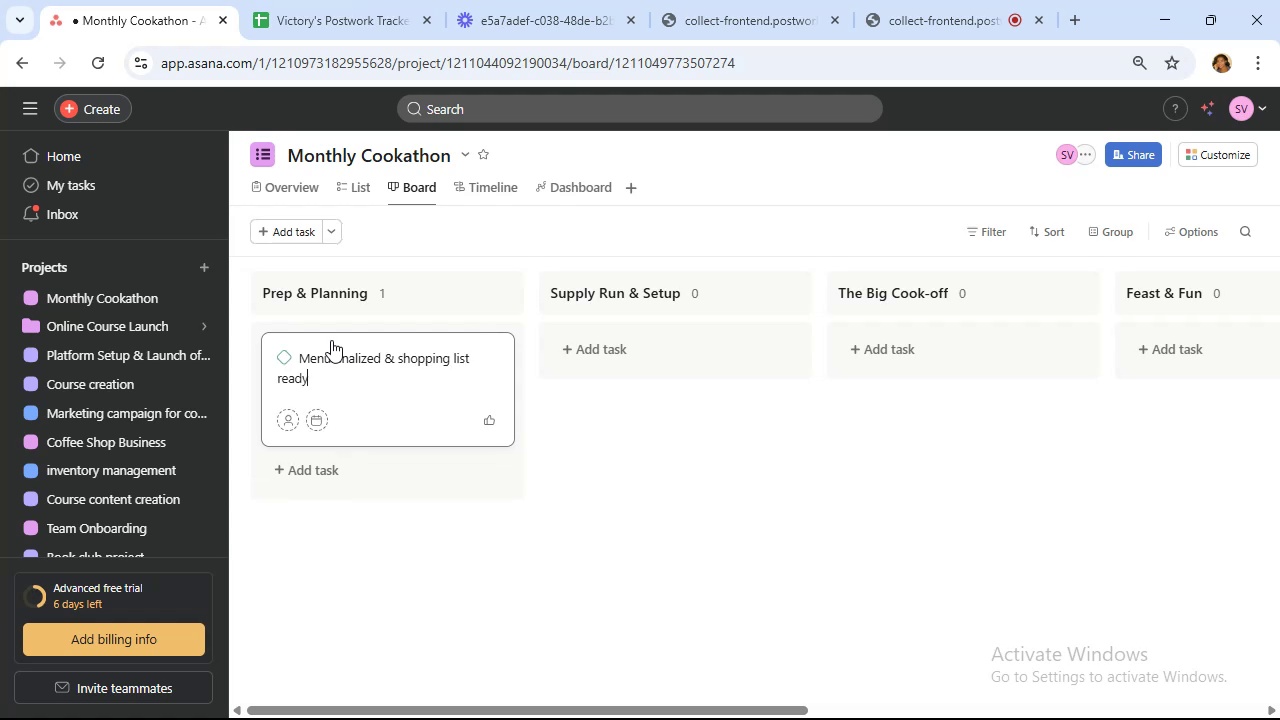 
wait(8.43)
 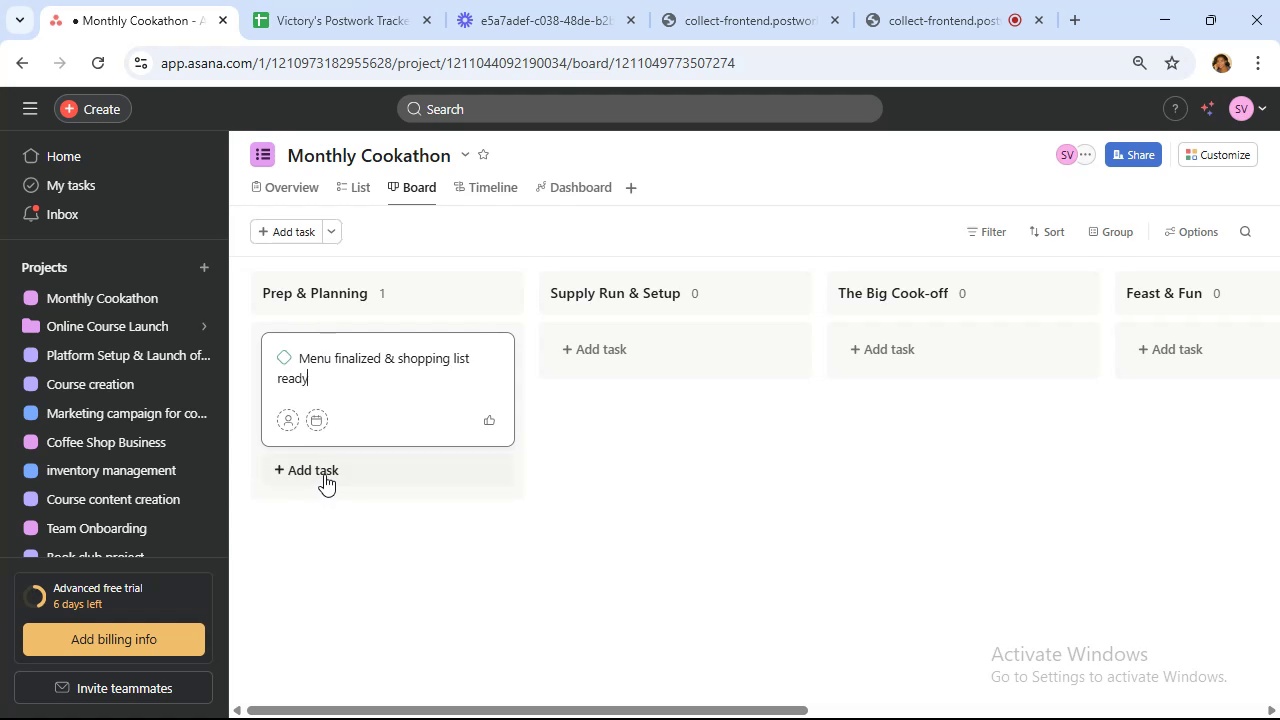 
left_click([324, 473])
 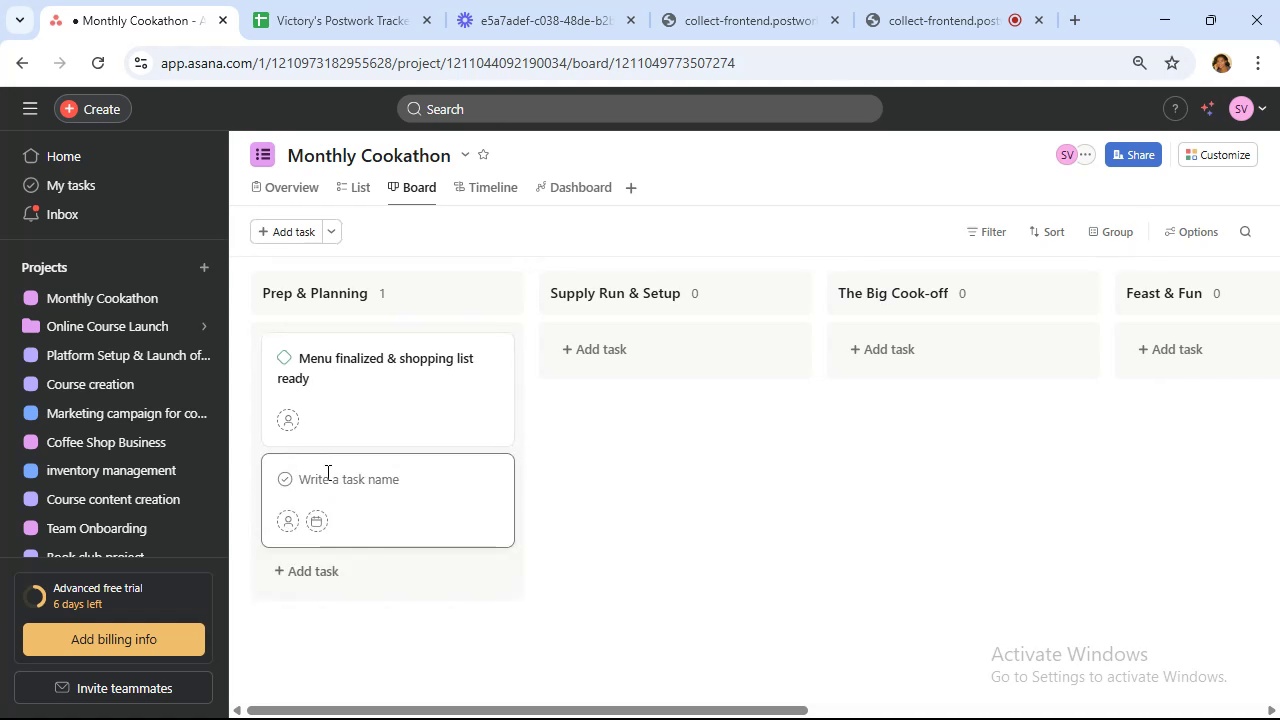 
type(Theme og )
key(Backspace)
key(Backspace)
type(f the month voting)
 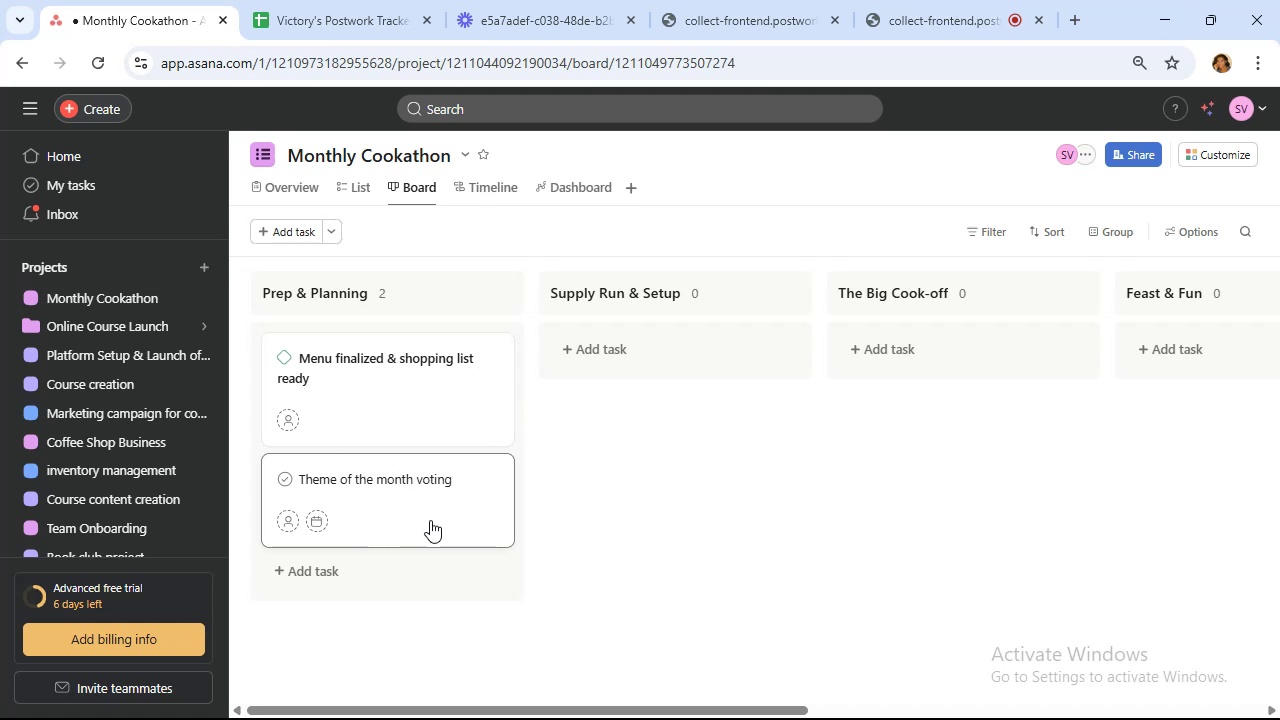 
left_click([334, 572])
 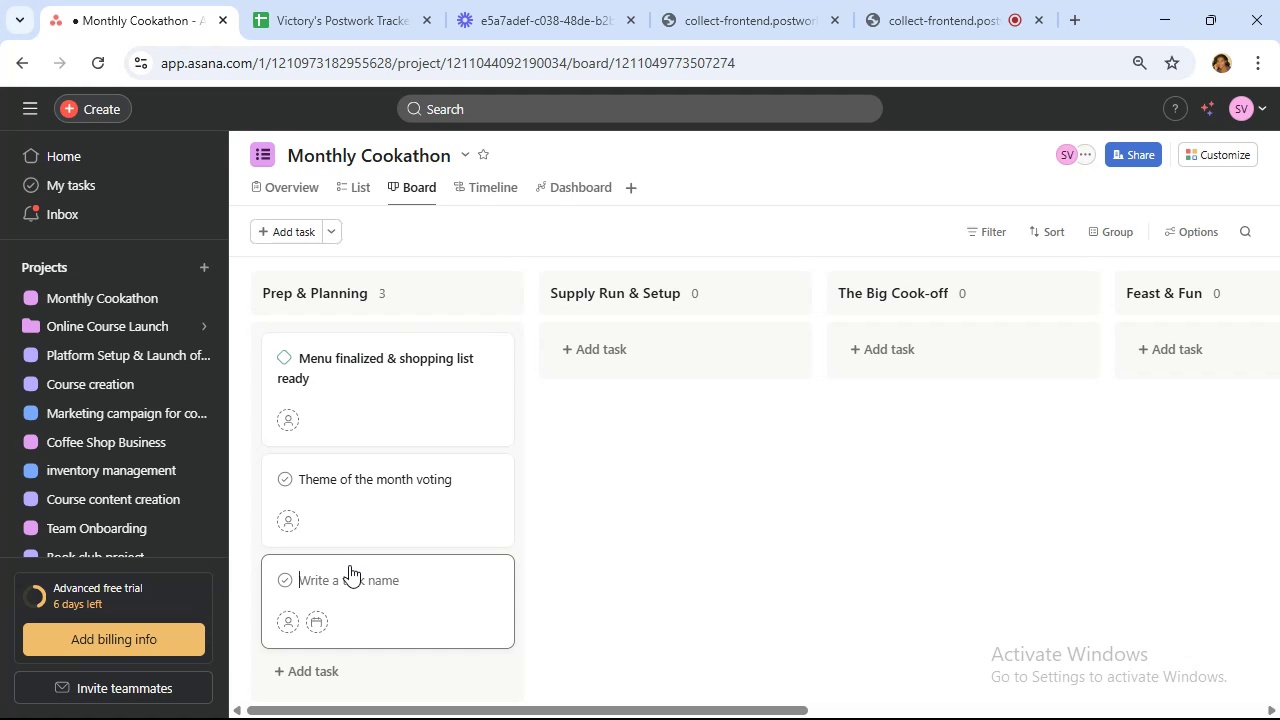 
type(Recipe ideas brainstorming)
 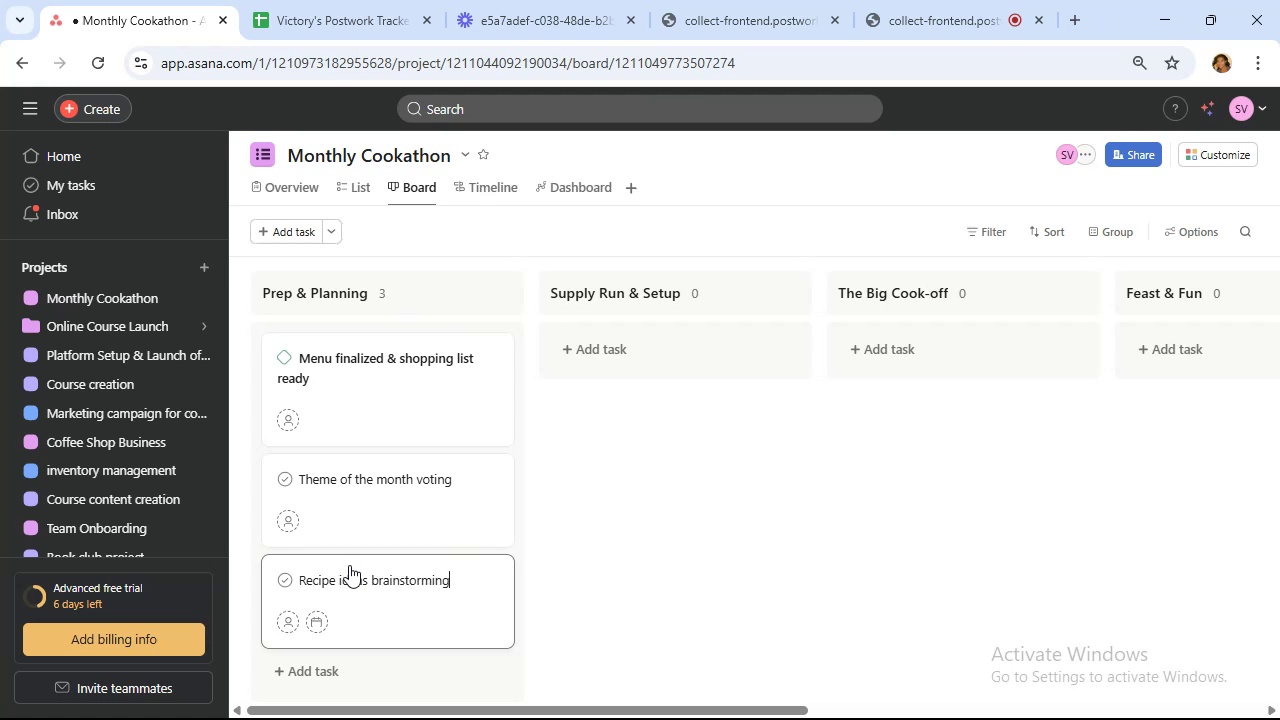 
scroll: coordinate [408, 574], scroll_direction: down, amount: 2.0
 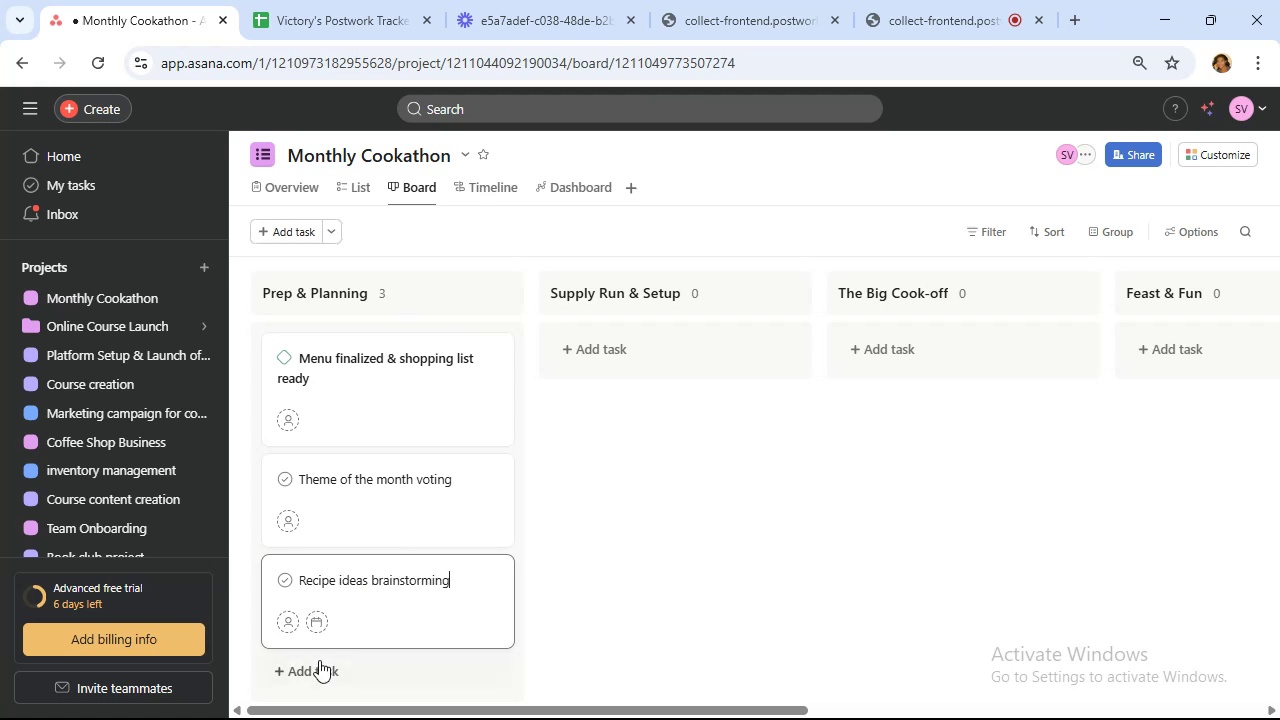 
left_click([318, 663])
 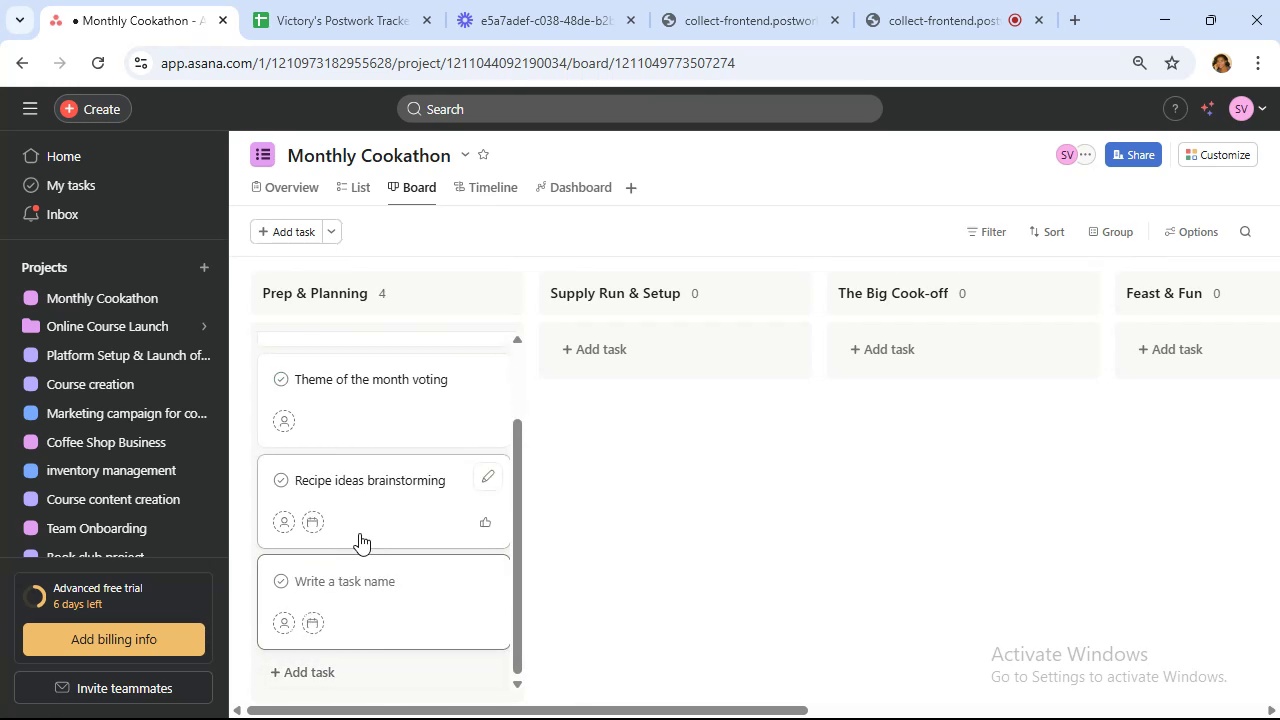 
type(ingredient )
 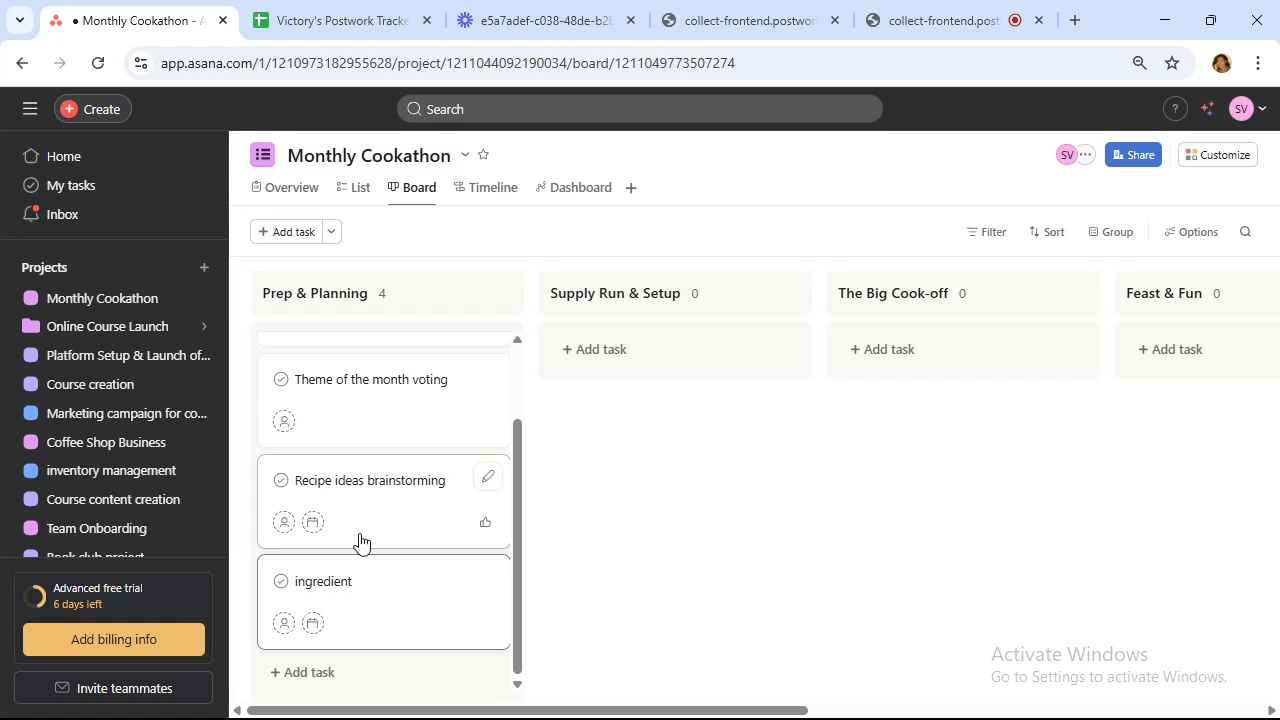 
wait(5.3)
 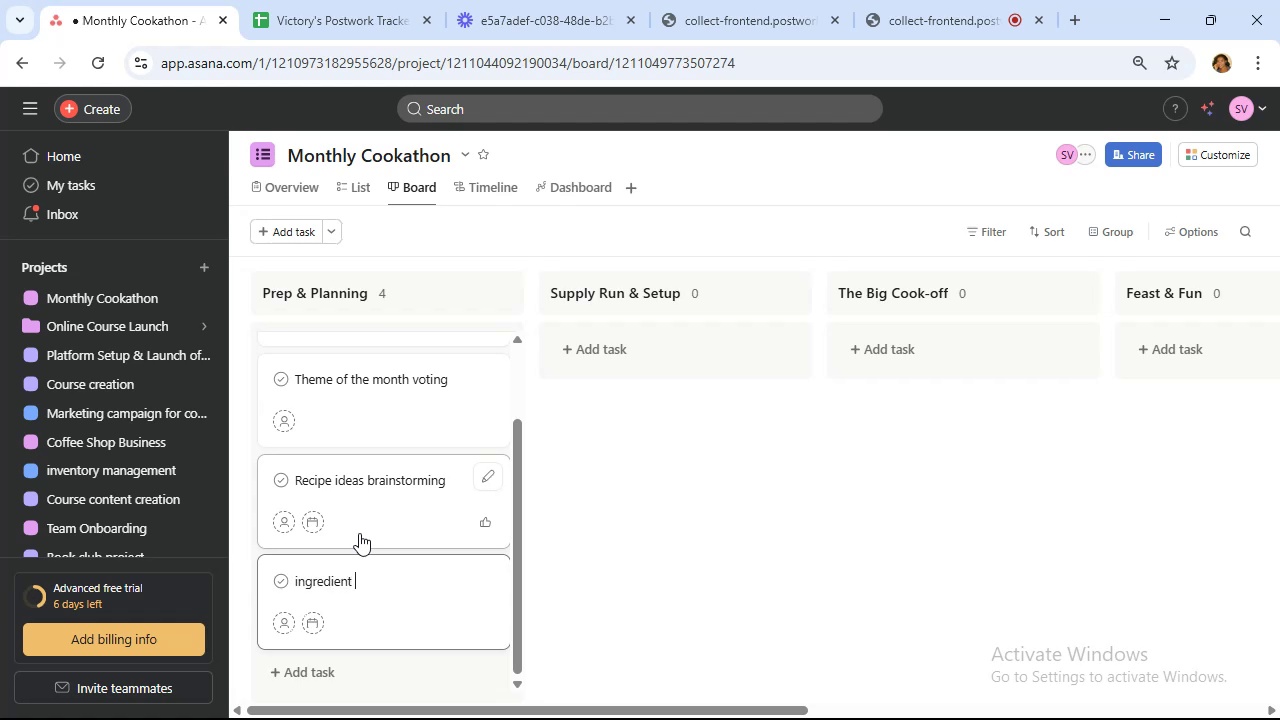 
type(master list creation)
 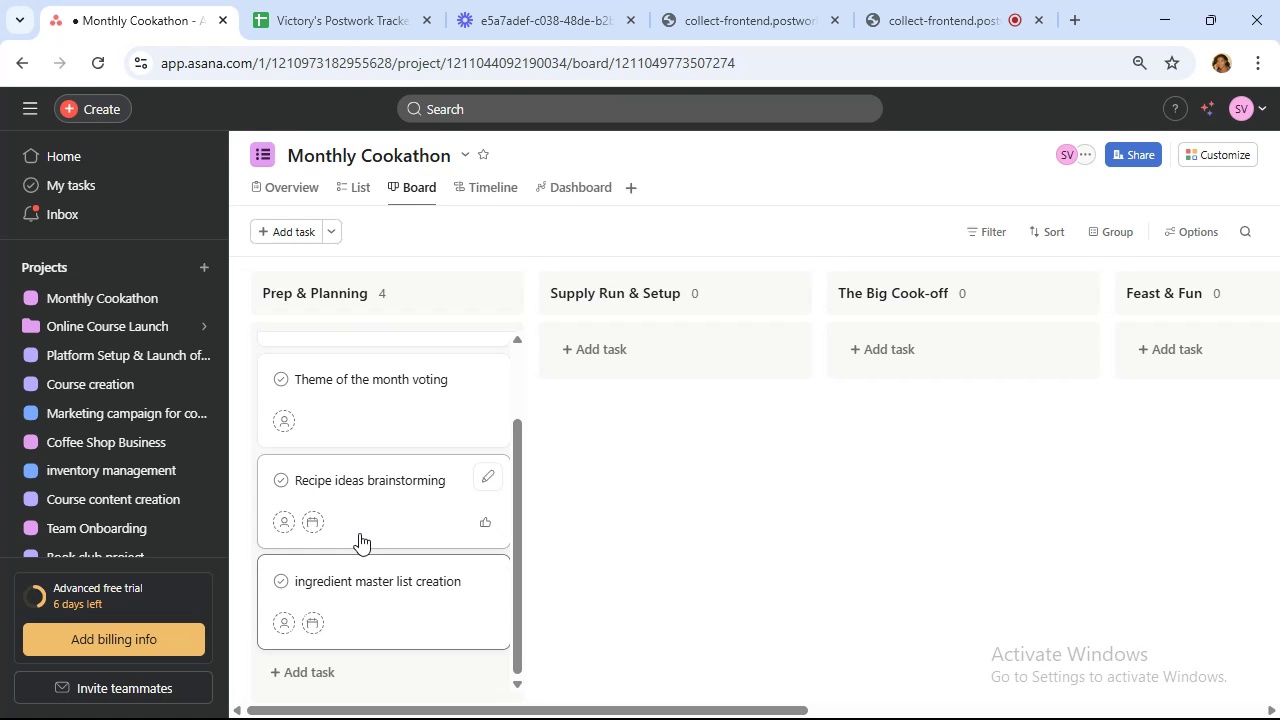 
wait(6.5)
 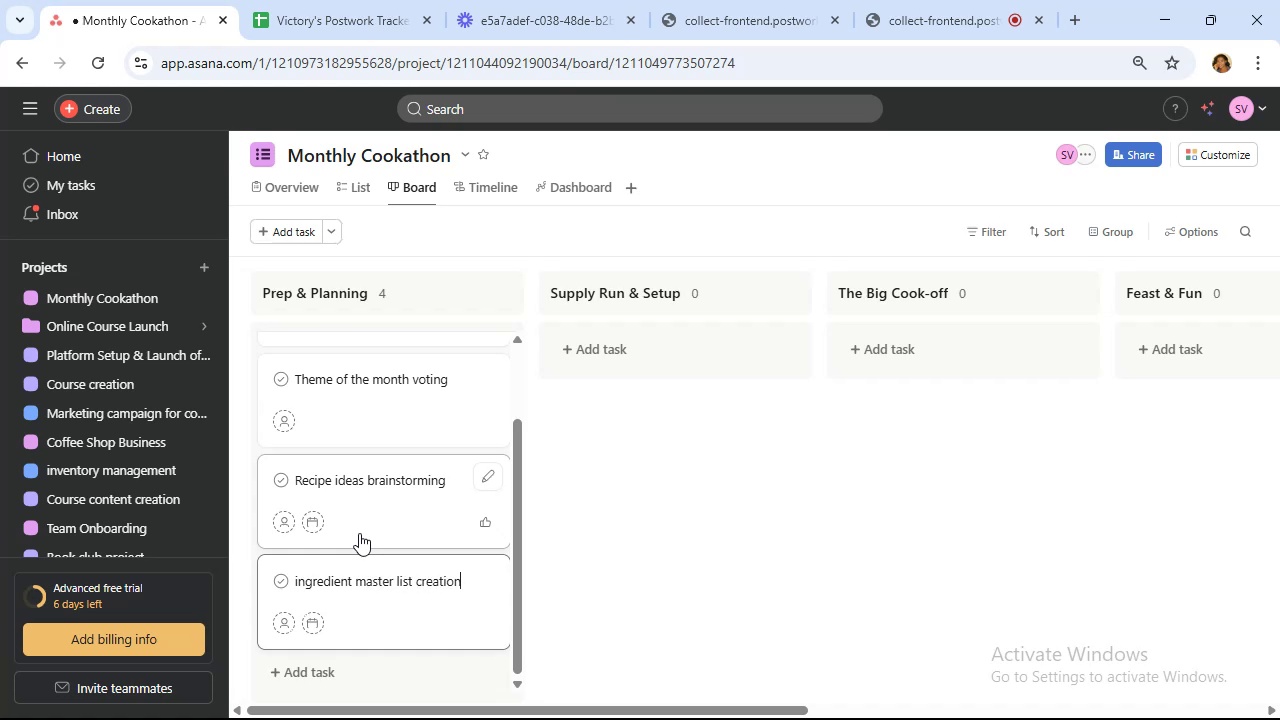 
scroll: coordinate [359, 545], scroll_direction: down, amount: 1.0
 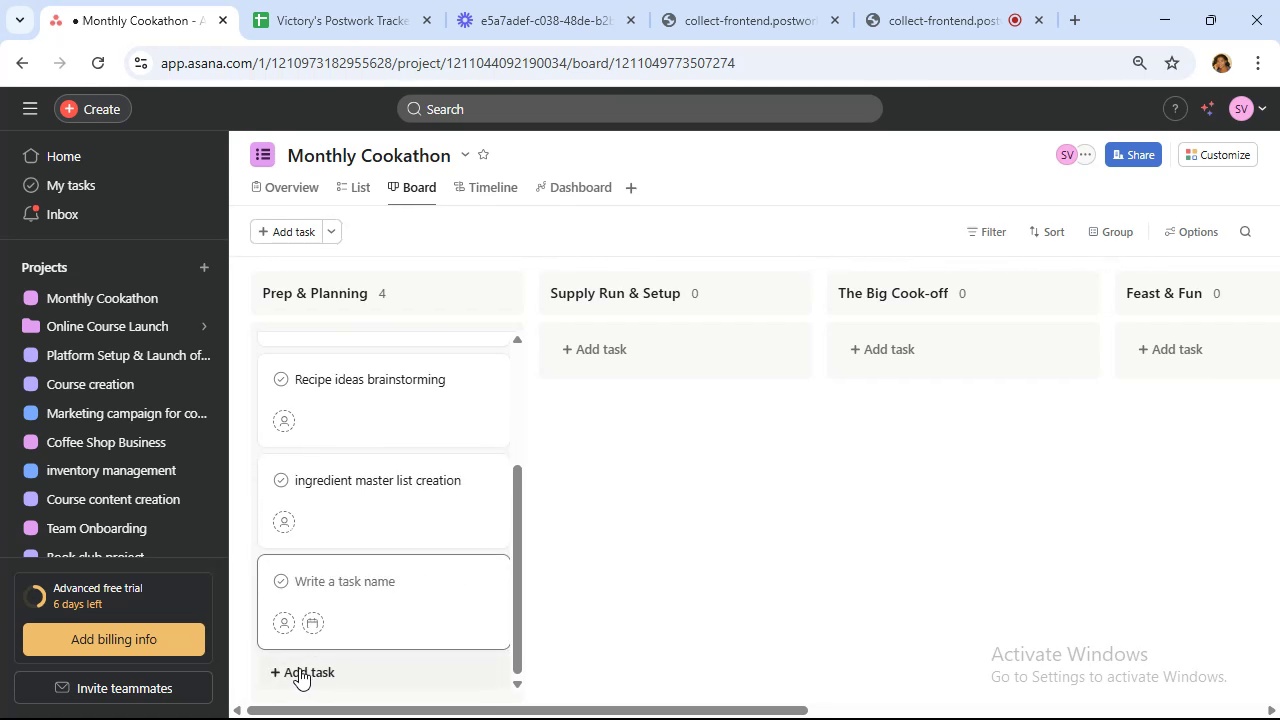 
wait(10.97)
 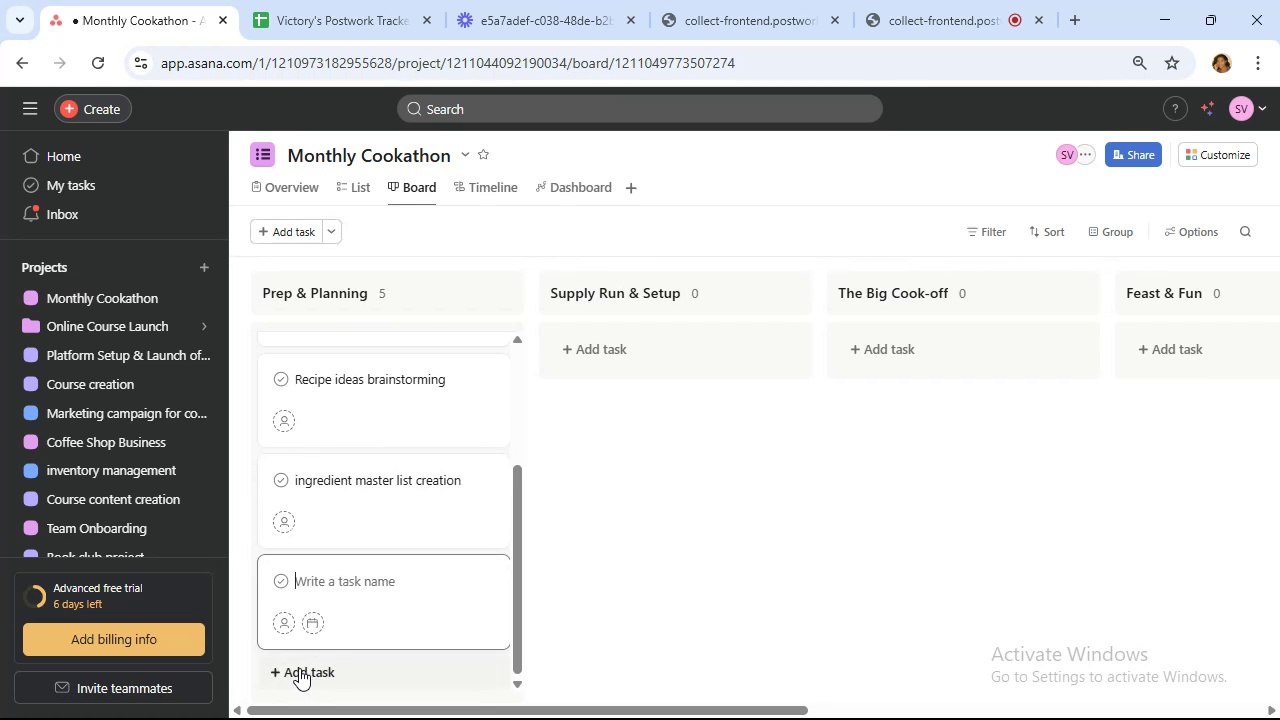 
type(Assign cooking roles & tems)
 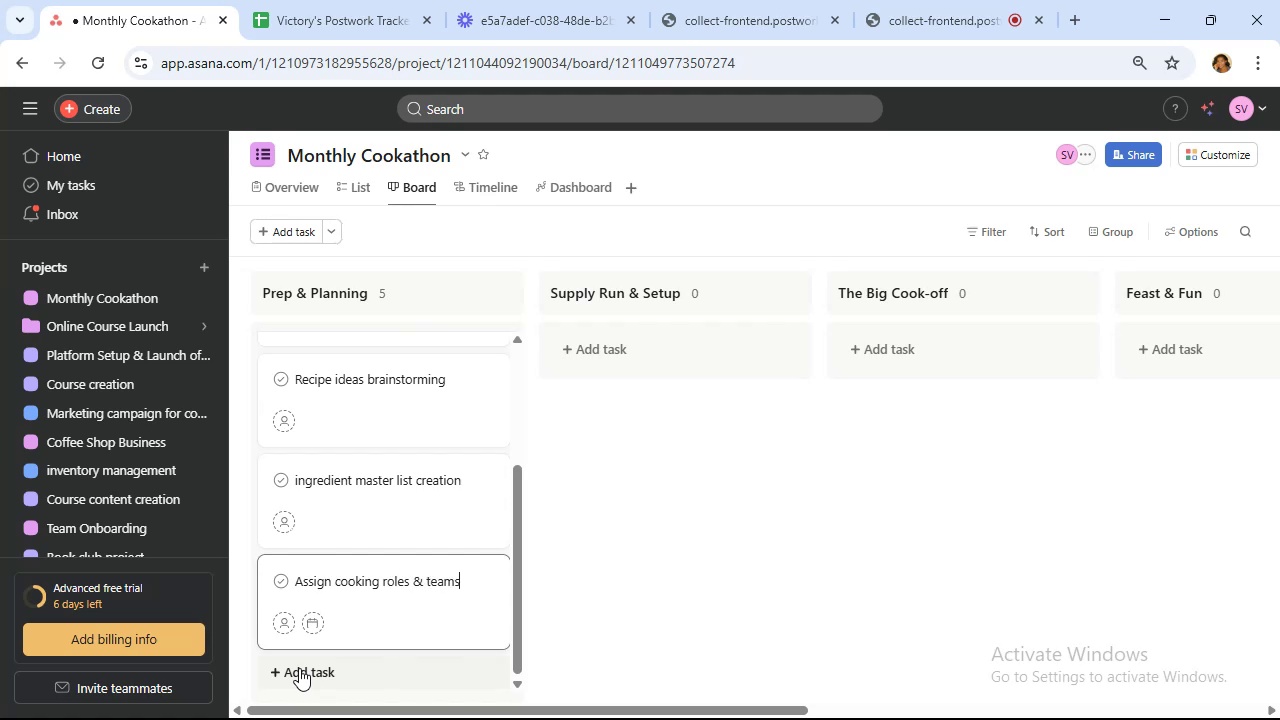 
scroll: coordinate [378, 503], scroll_direction: up, amount: 6.0
 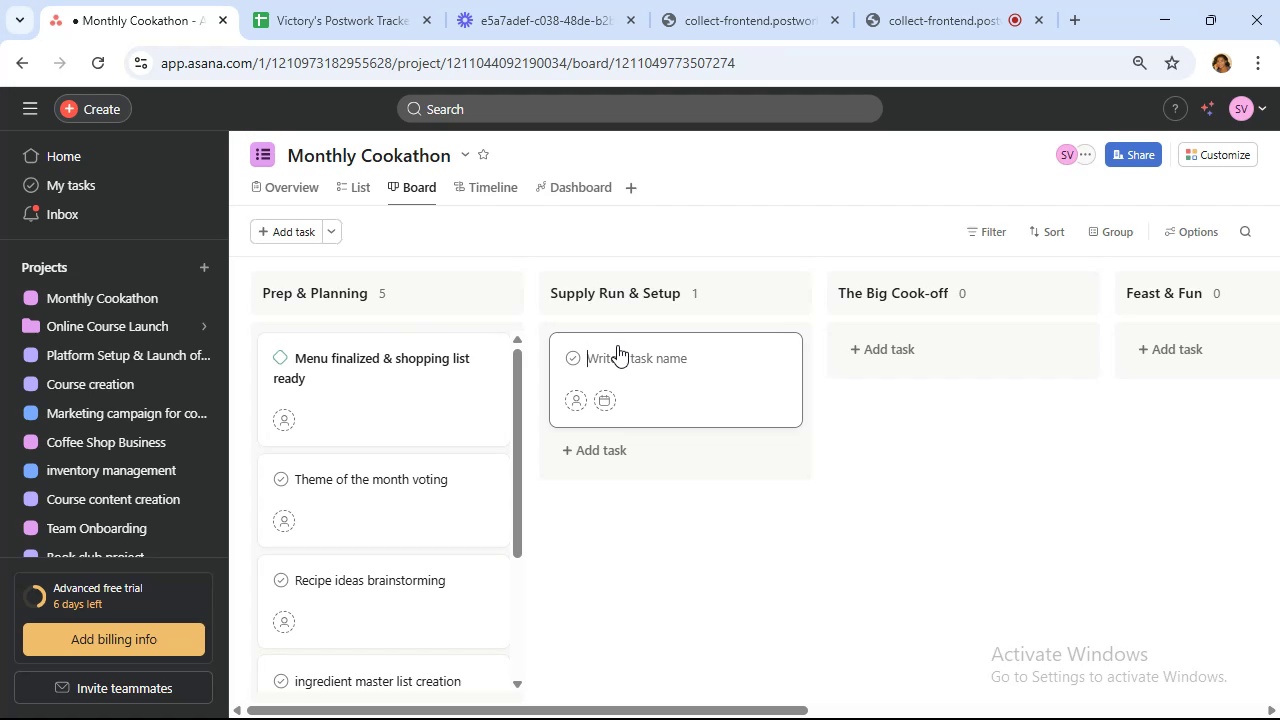 
wait(16.53)
 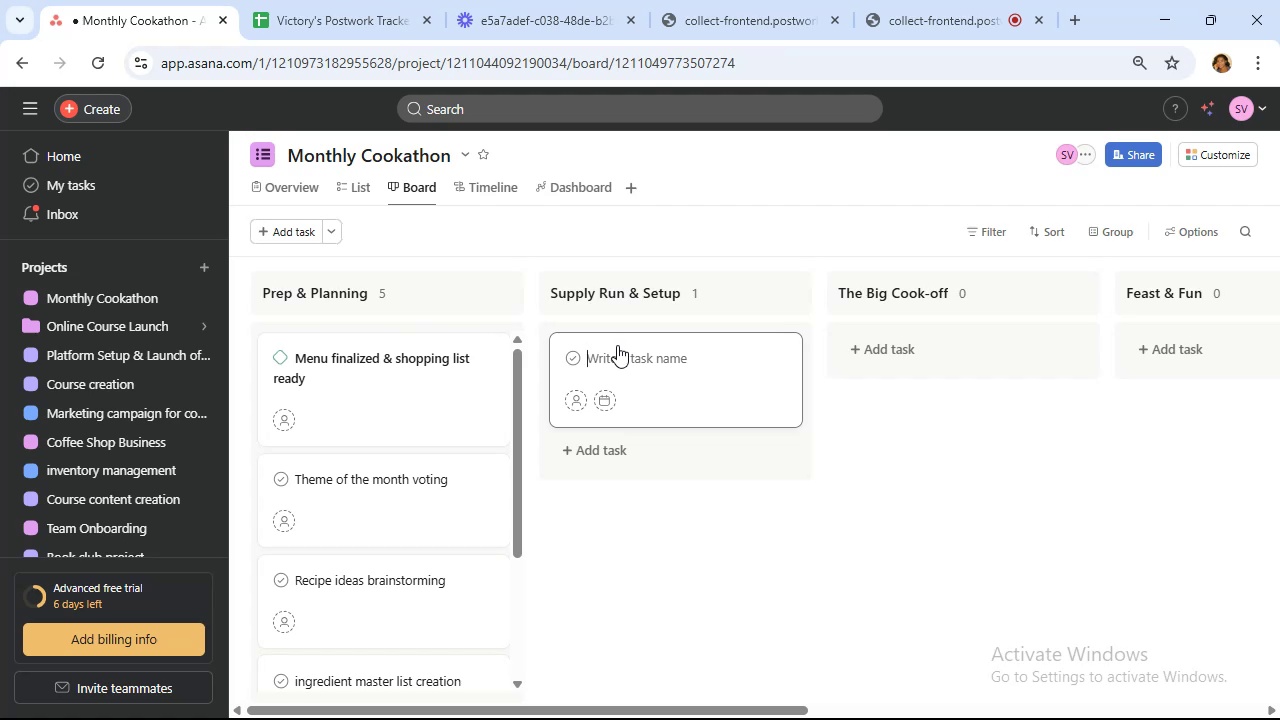 
mouse_move([337, 240])
 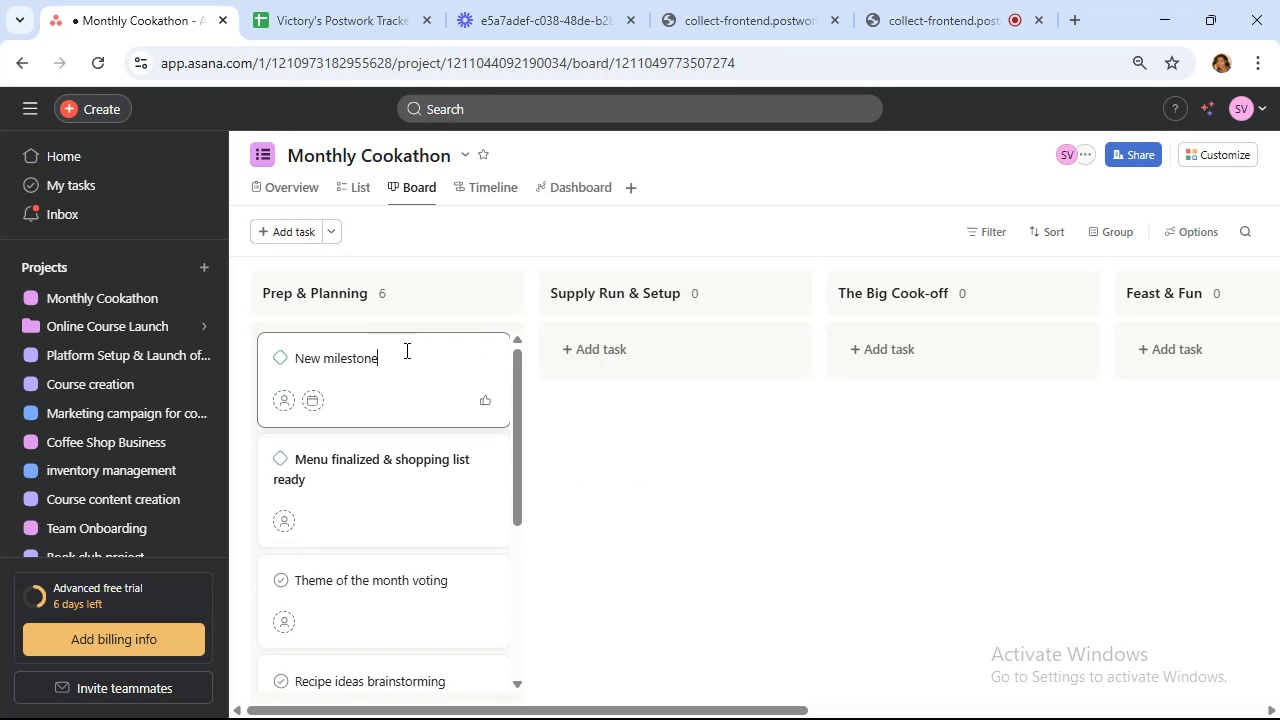 
left_click_drag(start_coordinate=[402, 338], to_coordinate=[653, 353])
 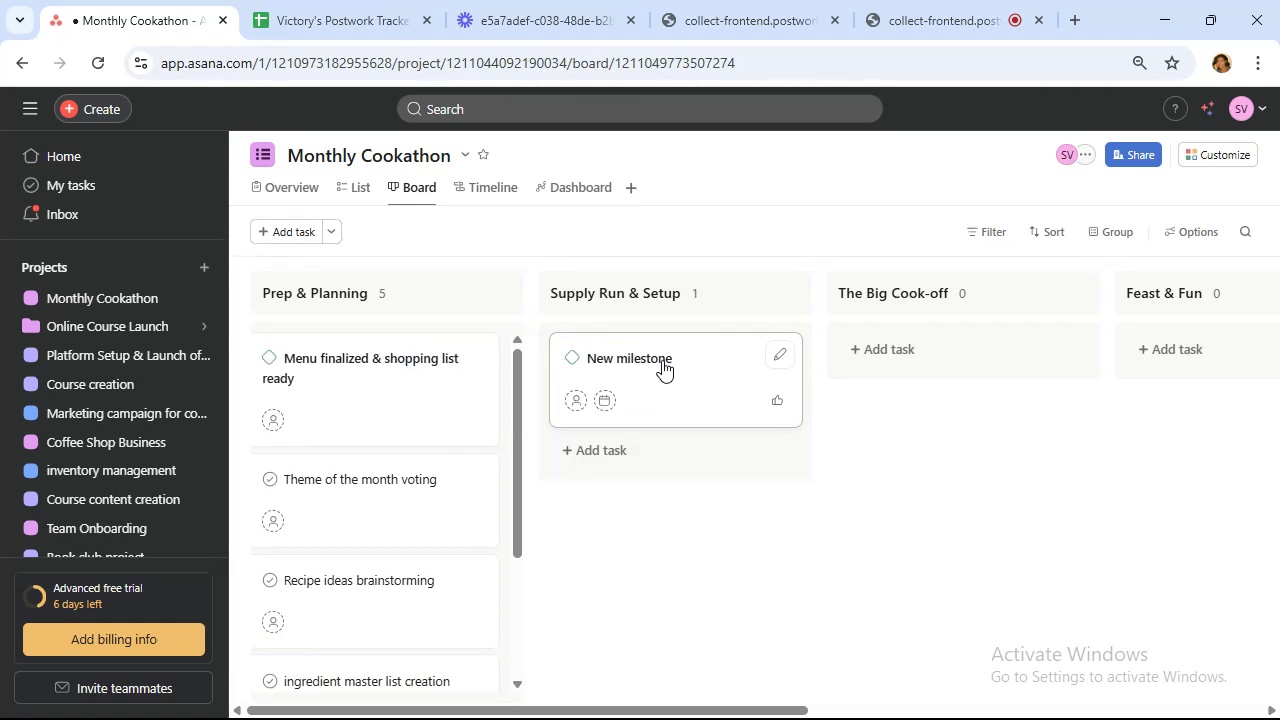 
double_click([662, 360])
 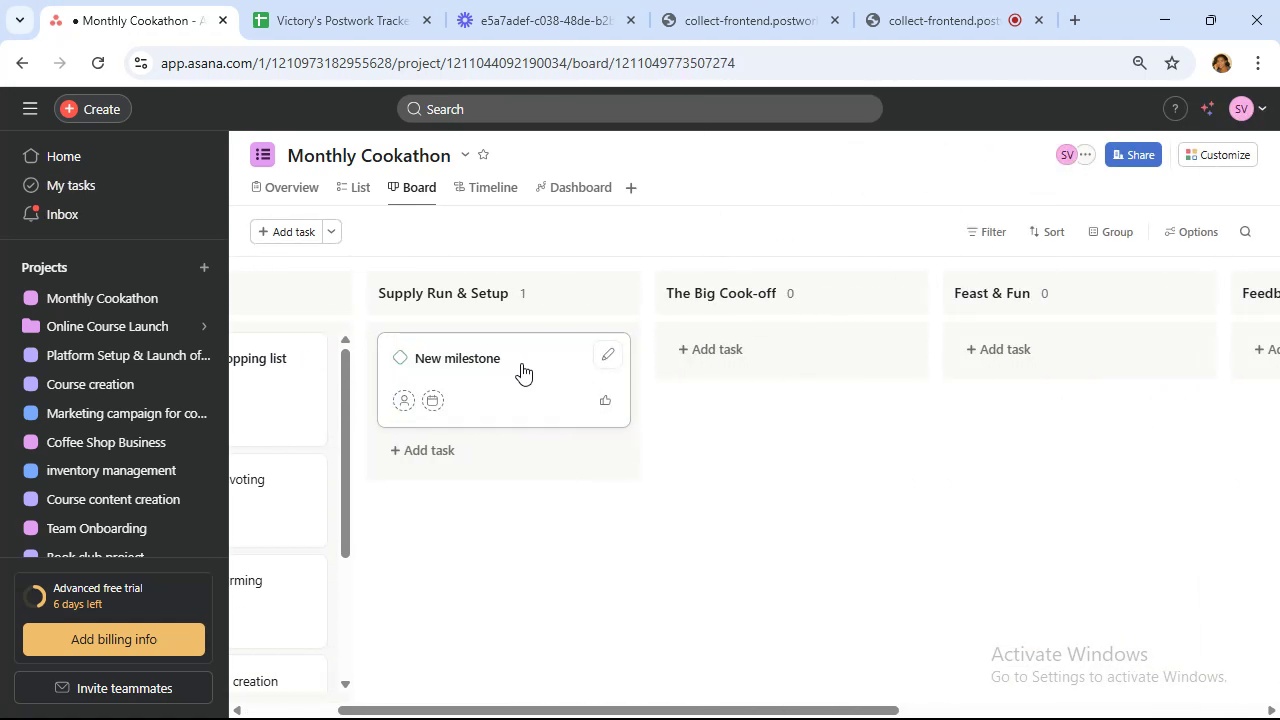 
wait(6.83)
 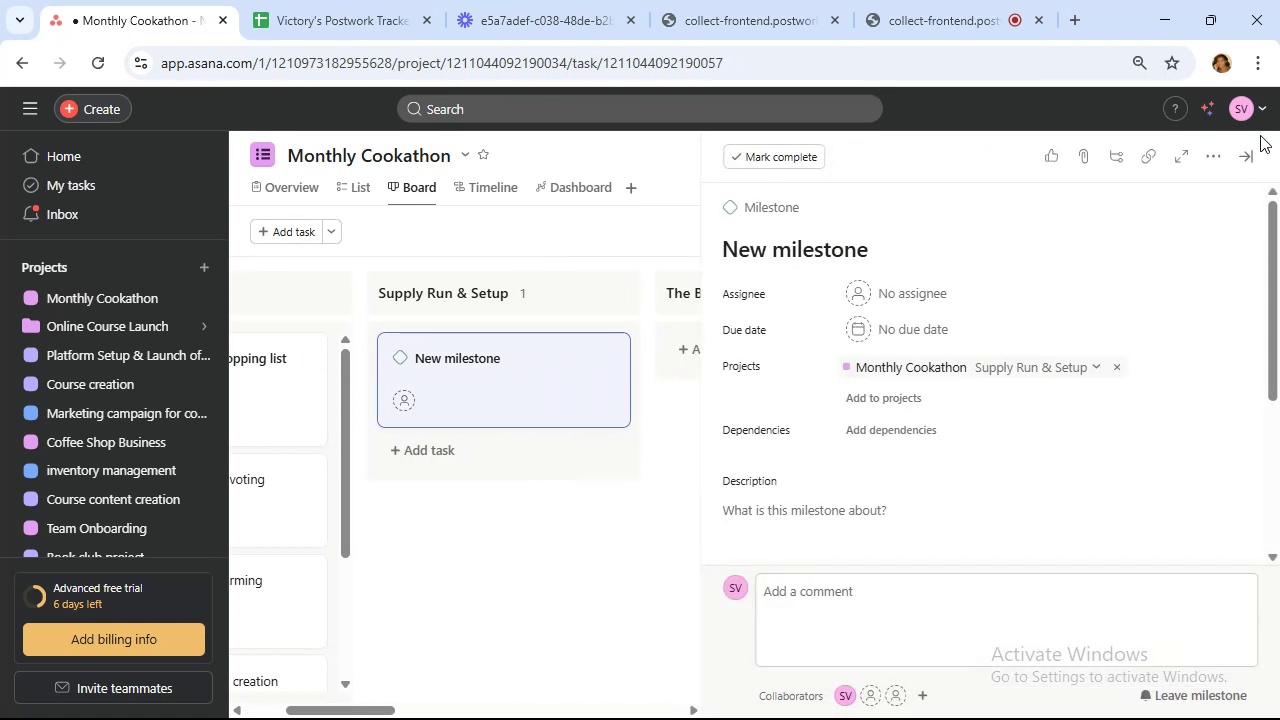 
left_click_drag(start_coordinate=[498, 351], to_coordinate=[410, 357])
 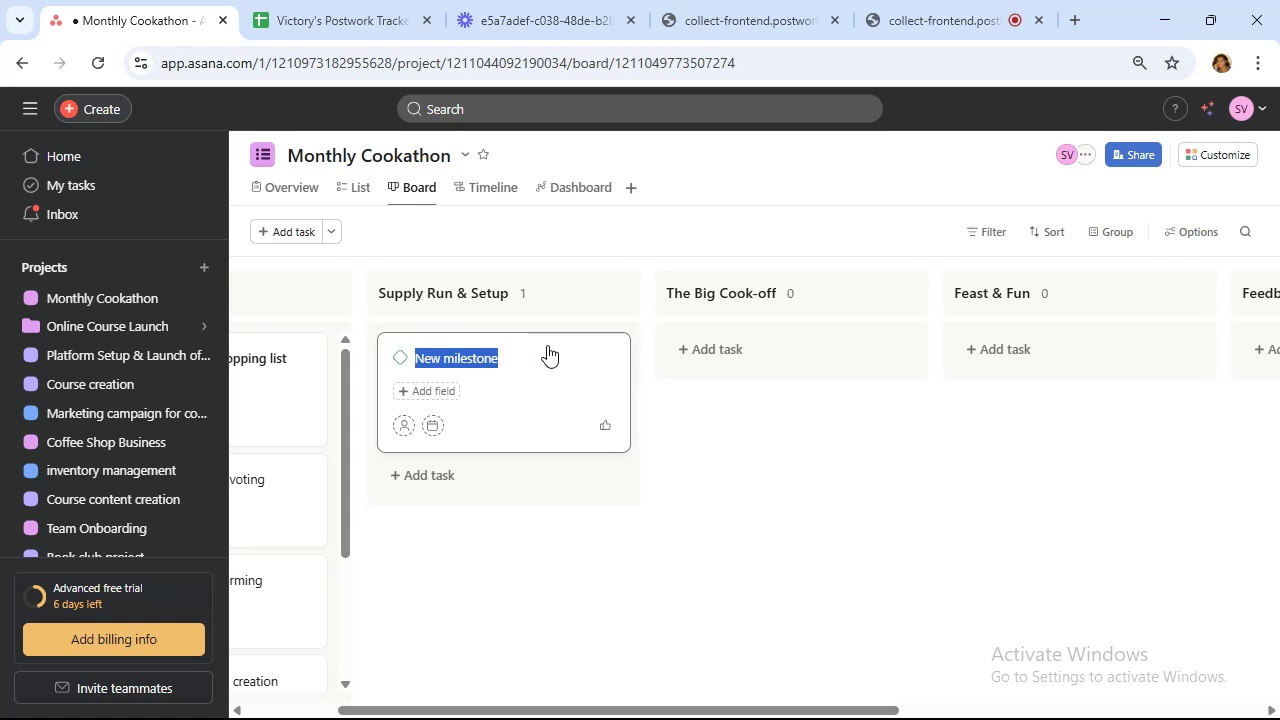 
type(All ingredients & equipmentssecured)
 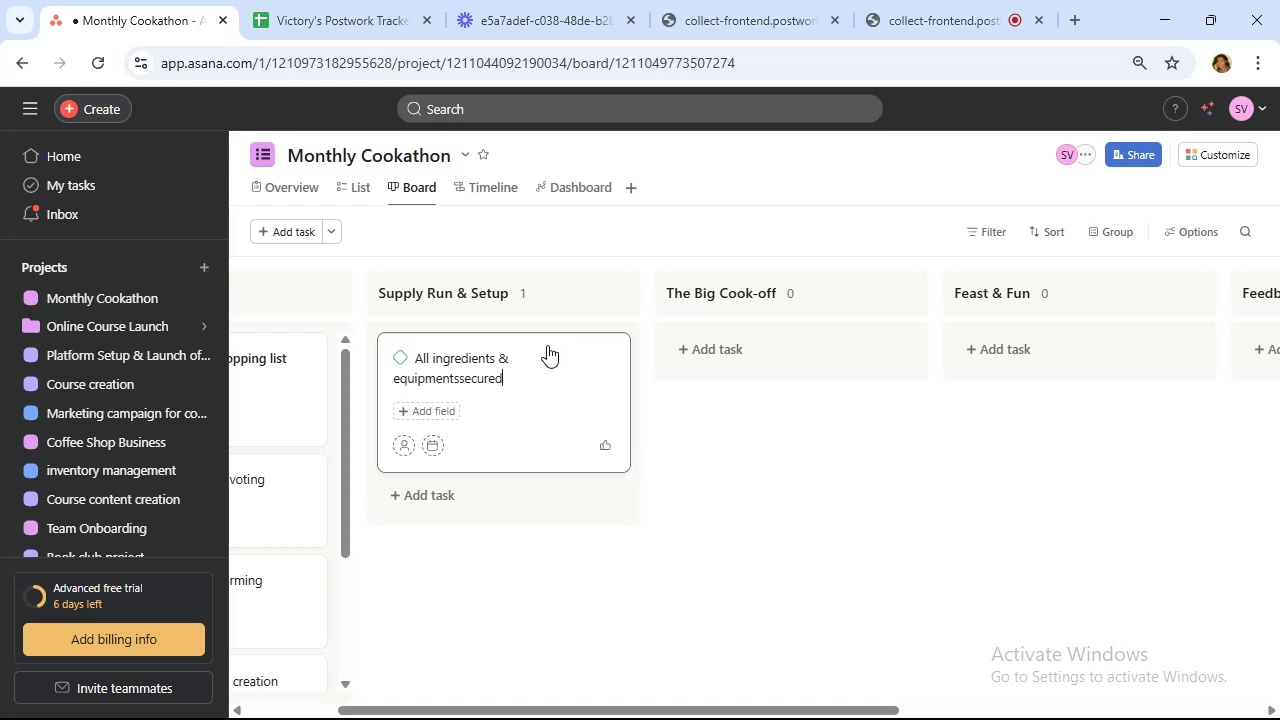 
hold_key(key=ArrowLeft, duration=0.95)
 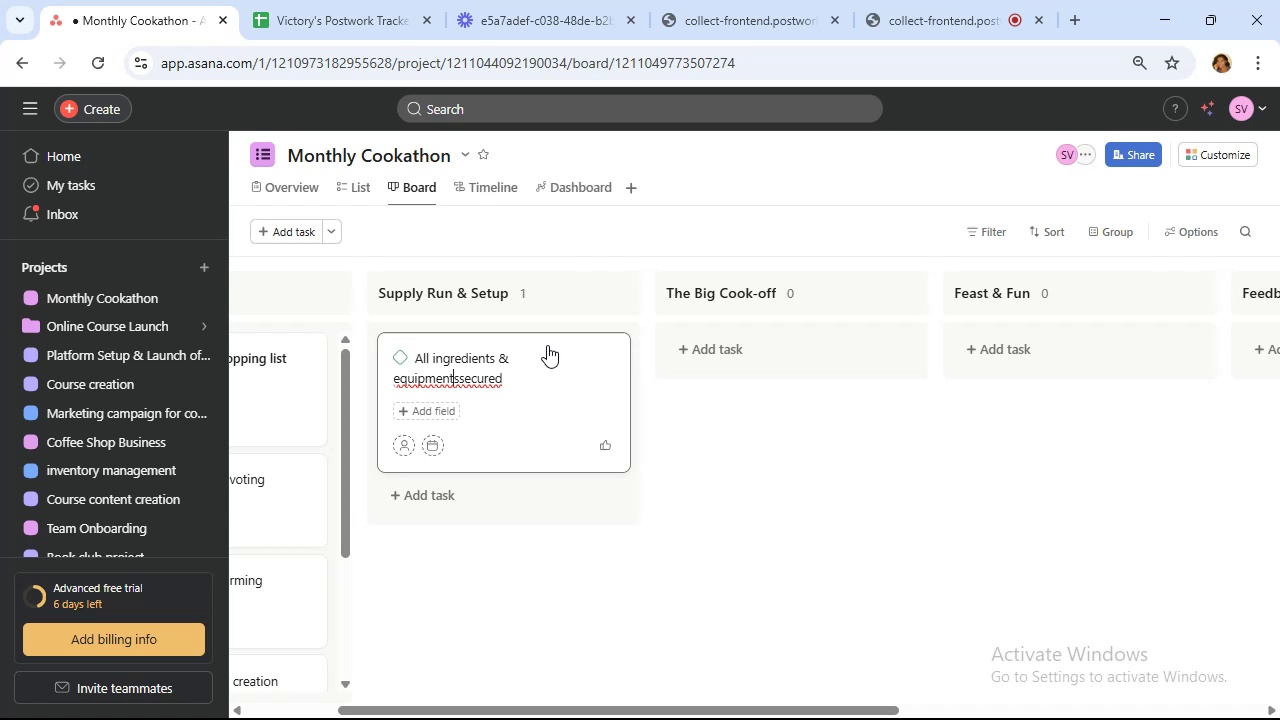 
key(ArrowRight)
 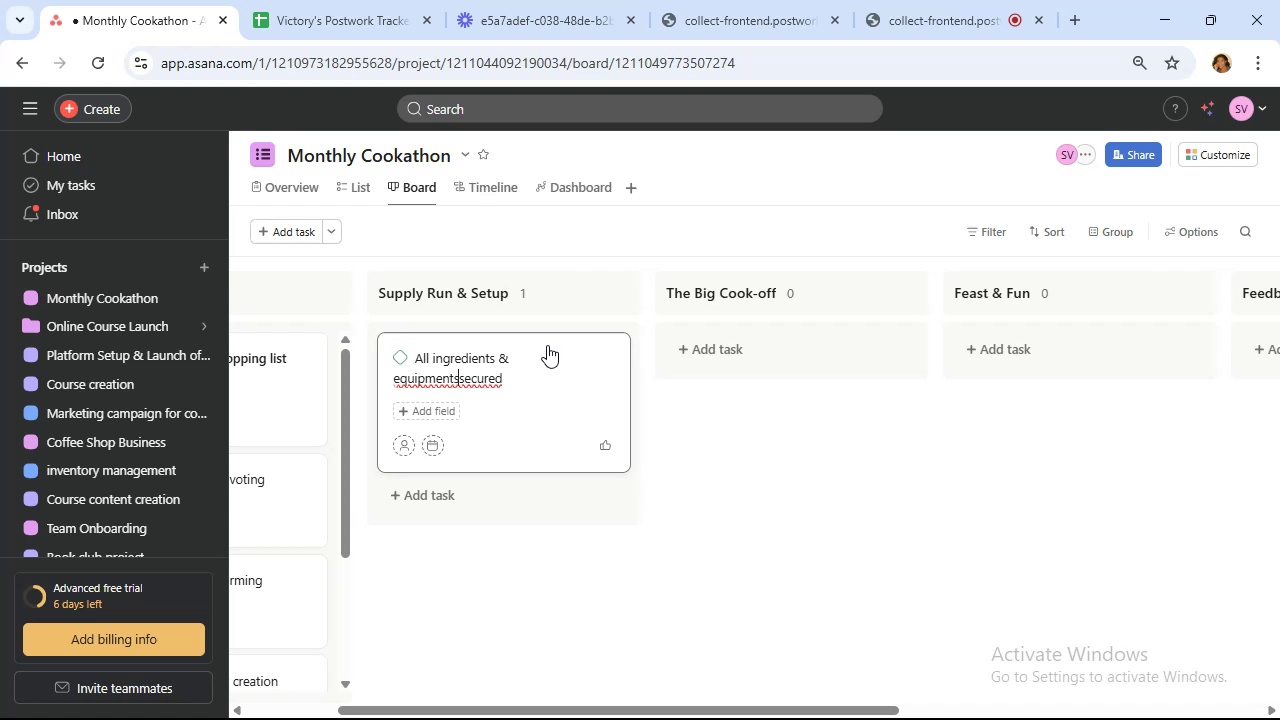 
key(Space)
 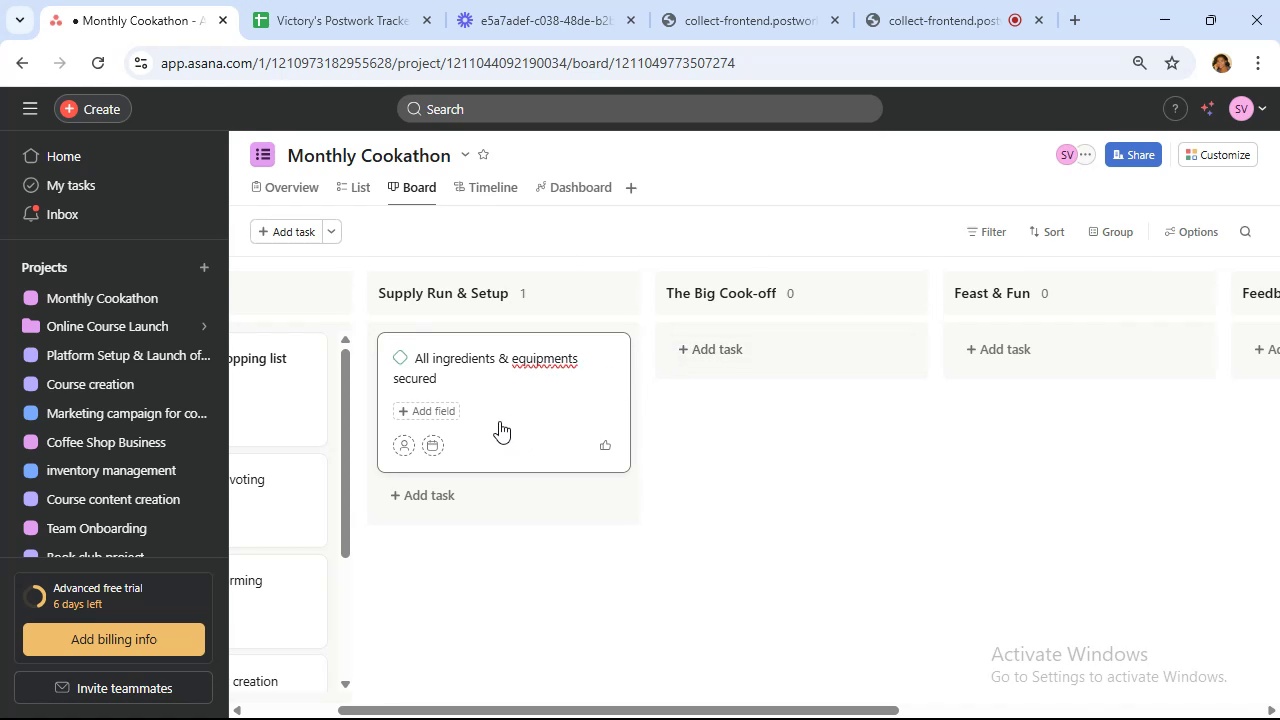 
wait(5.28)
 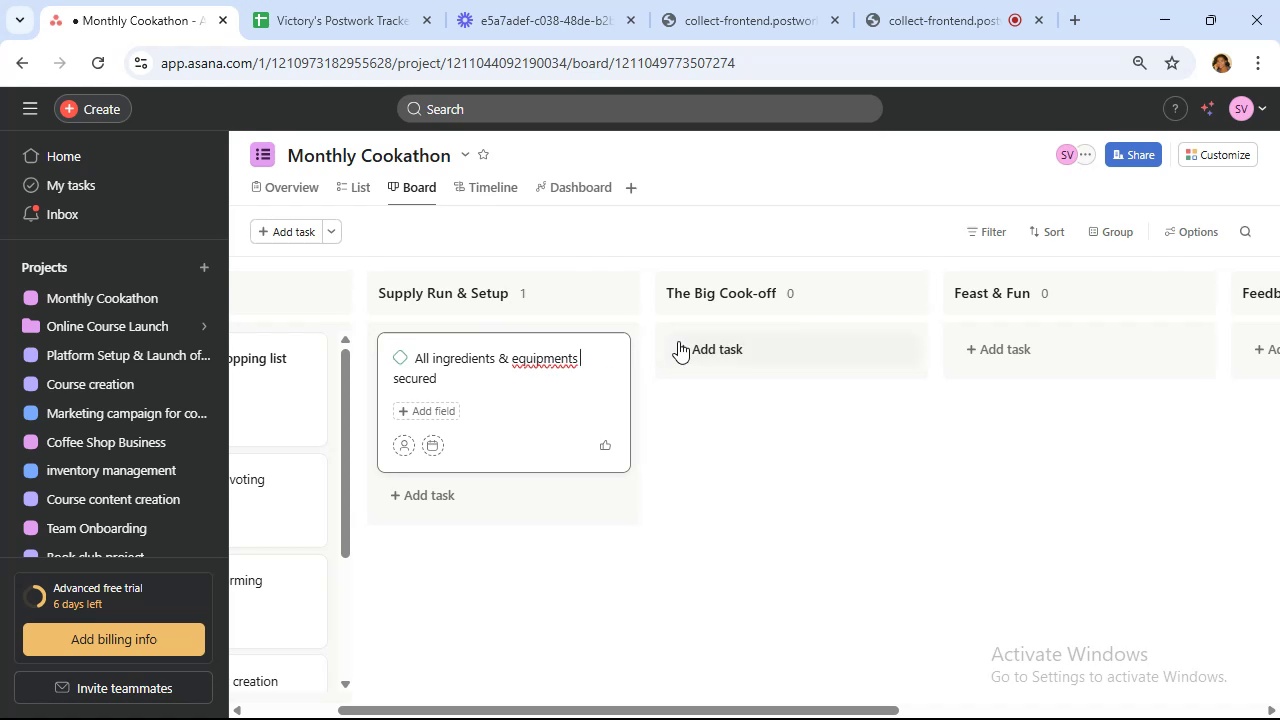 
left_click([447, 487])
 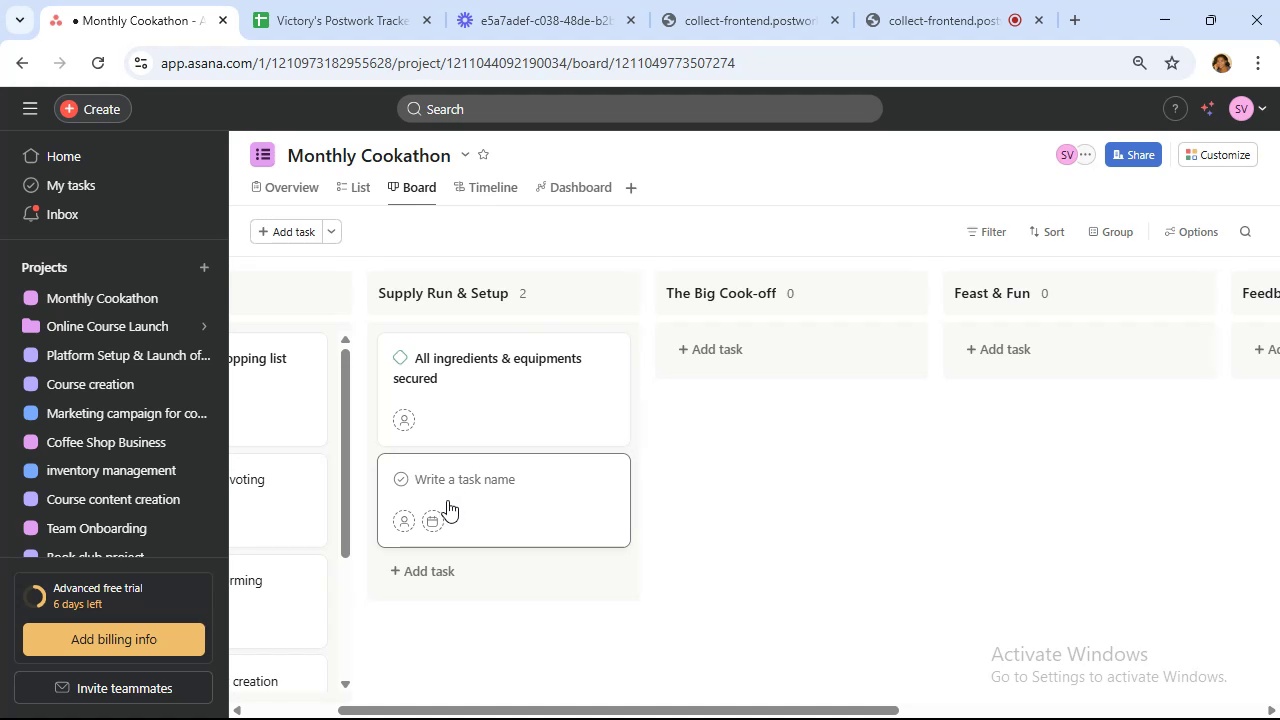 
wait(16.1)
 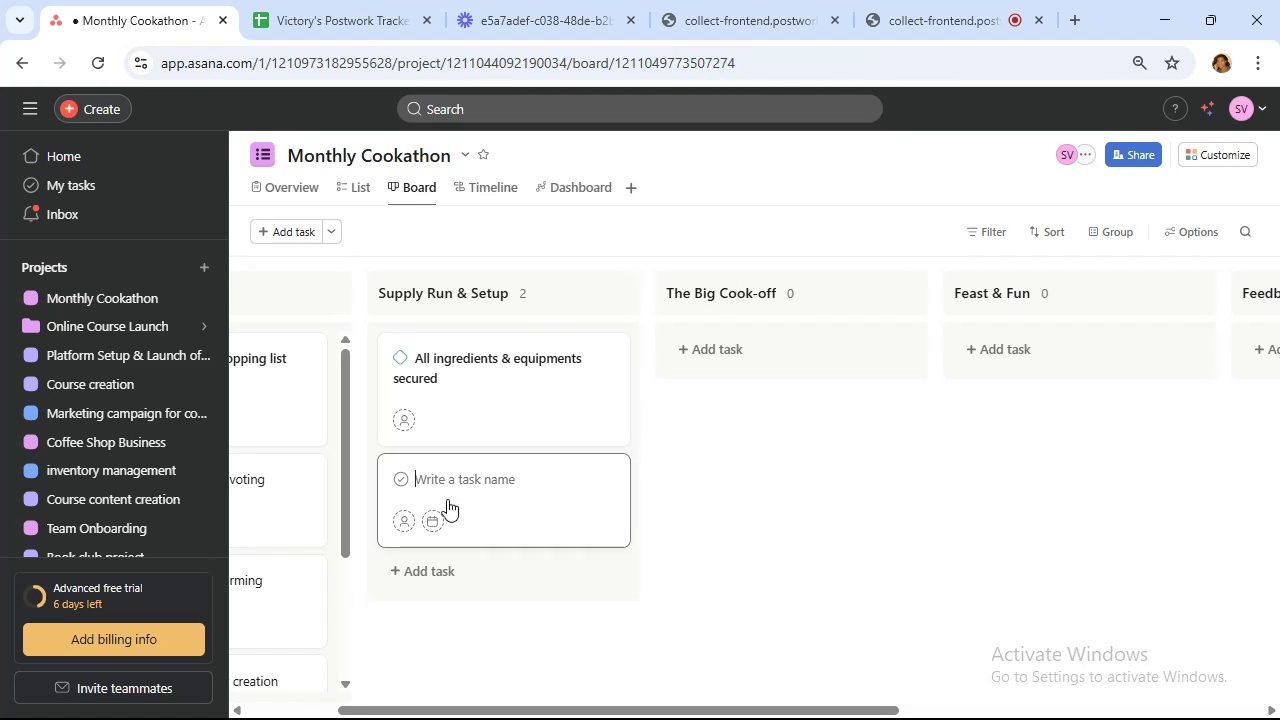 
type(Grocery tore mission)
 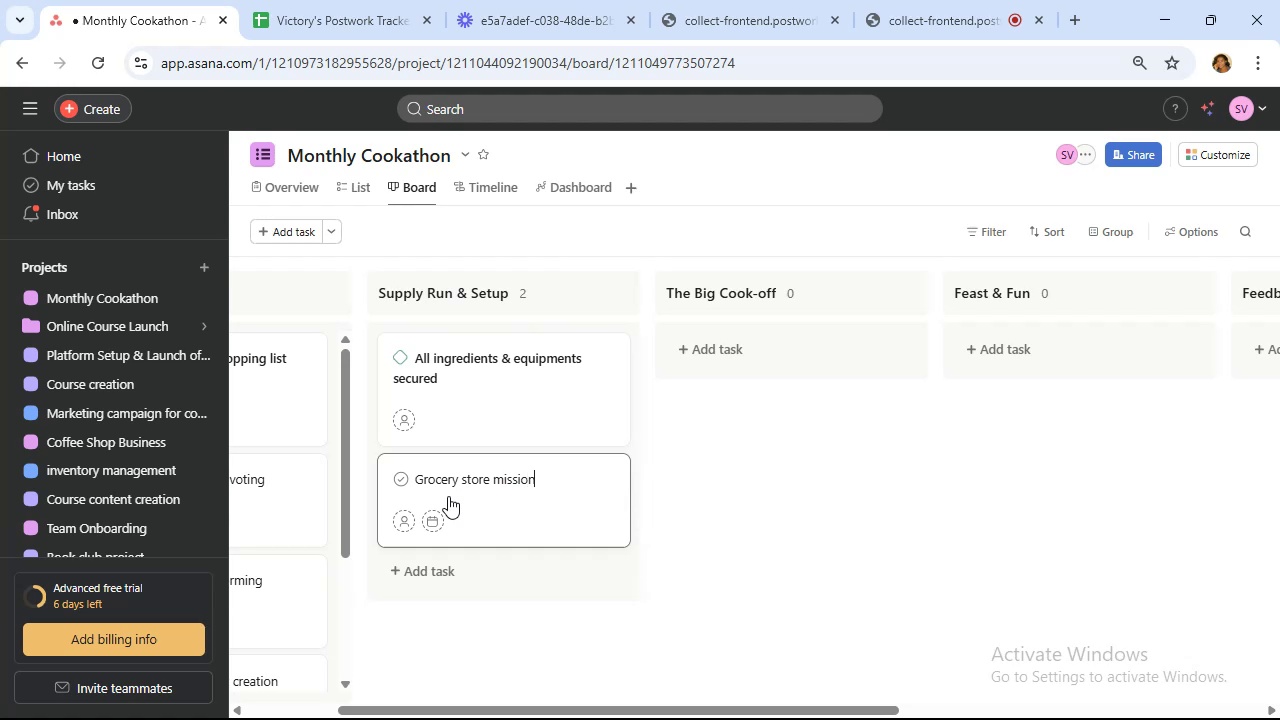 
left_click([444, 575])
 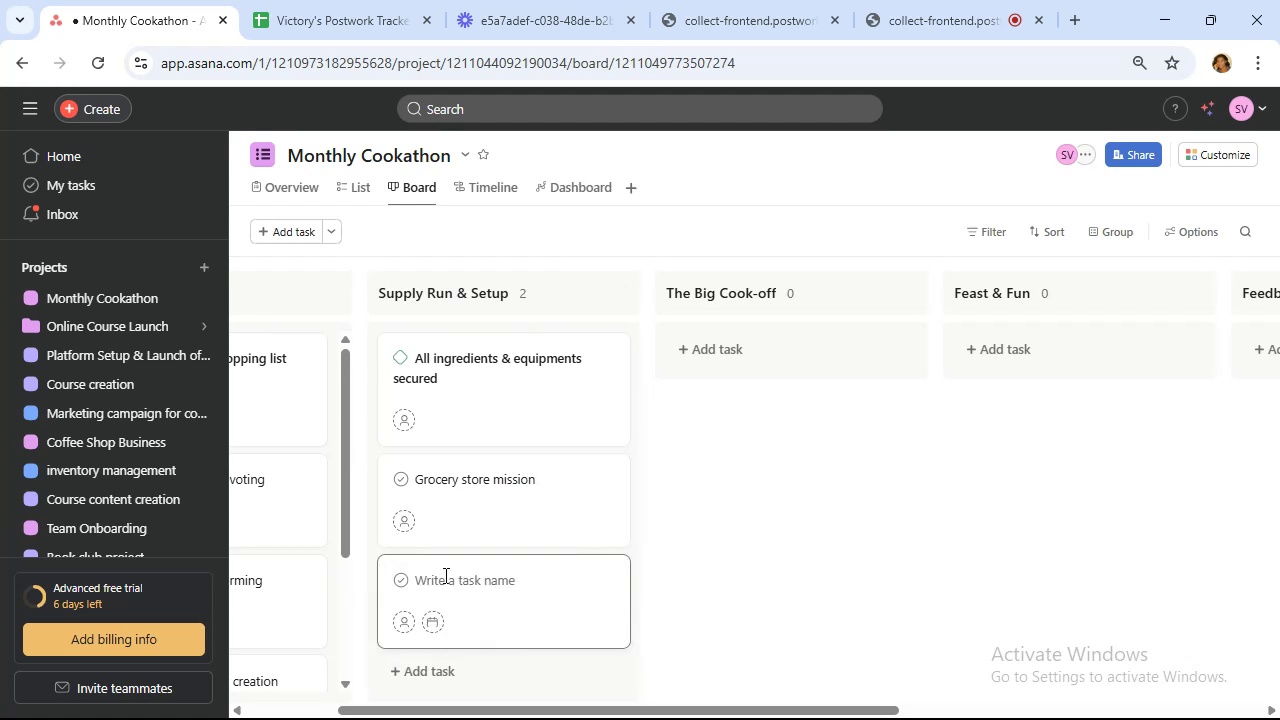 
type(Farmer;)
key(Backspace)
type(`s market treasure hunt)
 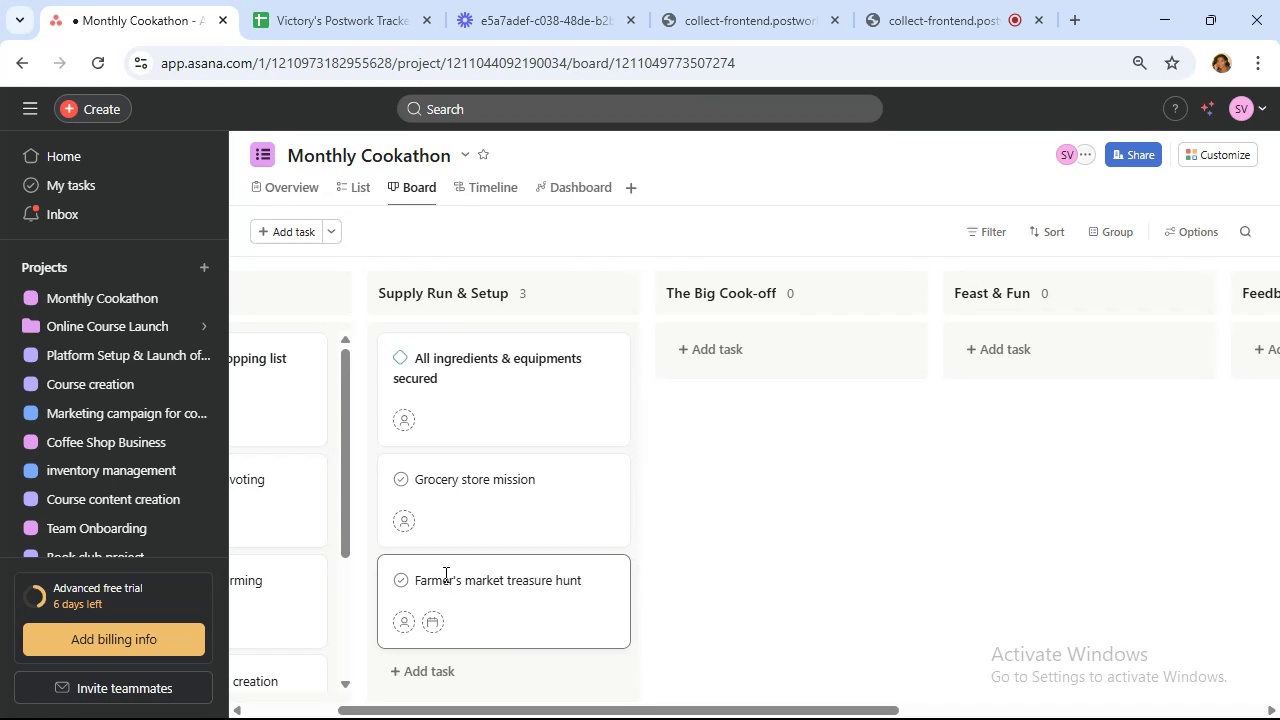 
mouse_move([443, 544])
 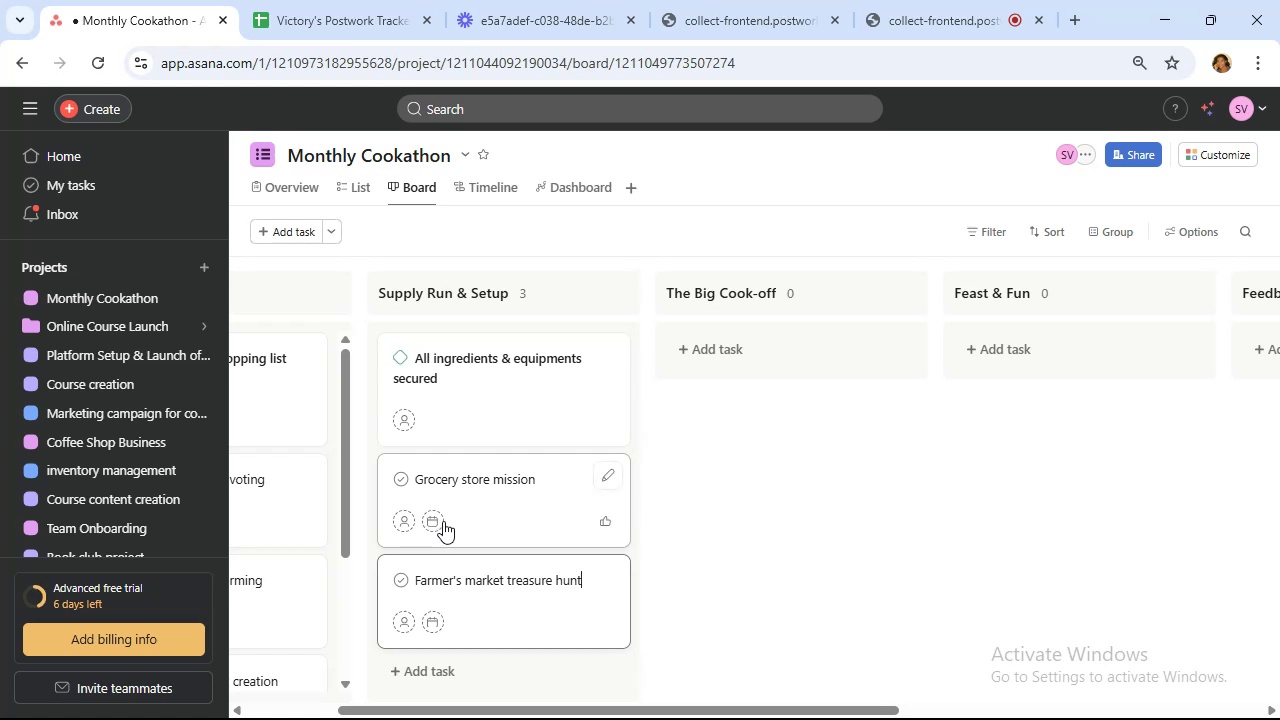 
left_click([424, 671])
 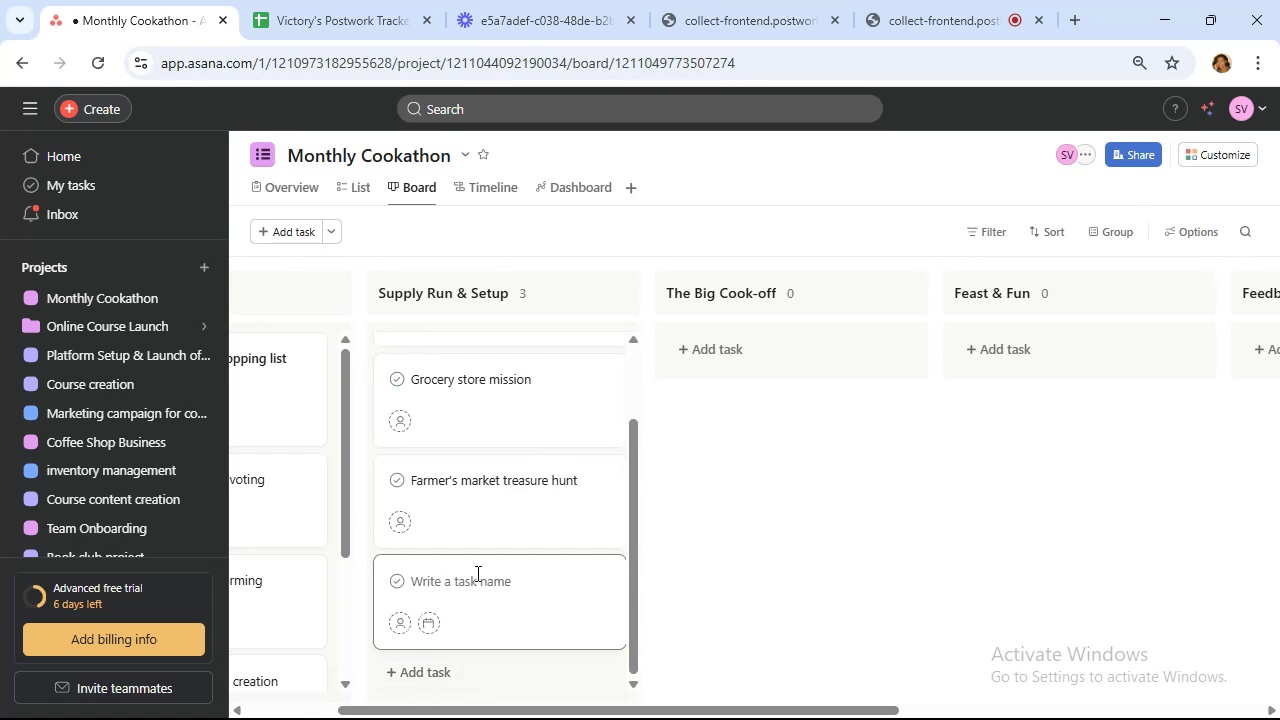 
scroll: coordinate [475, 543], scroll_direction: down, amount: 1.0
 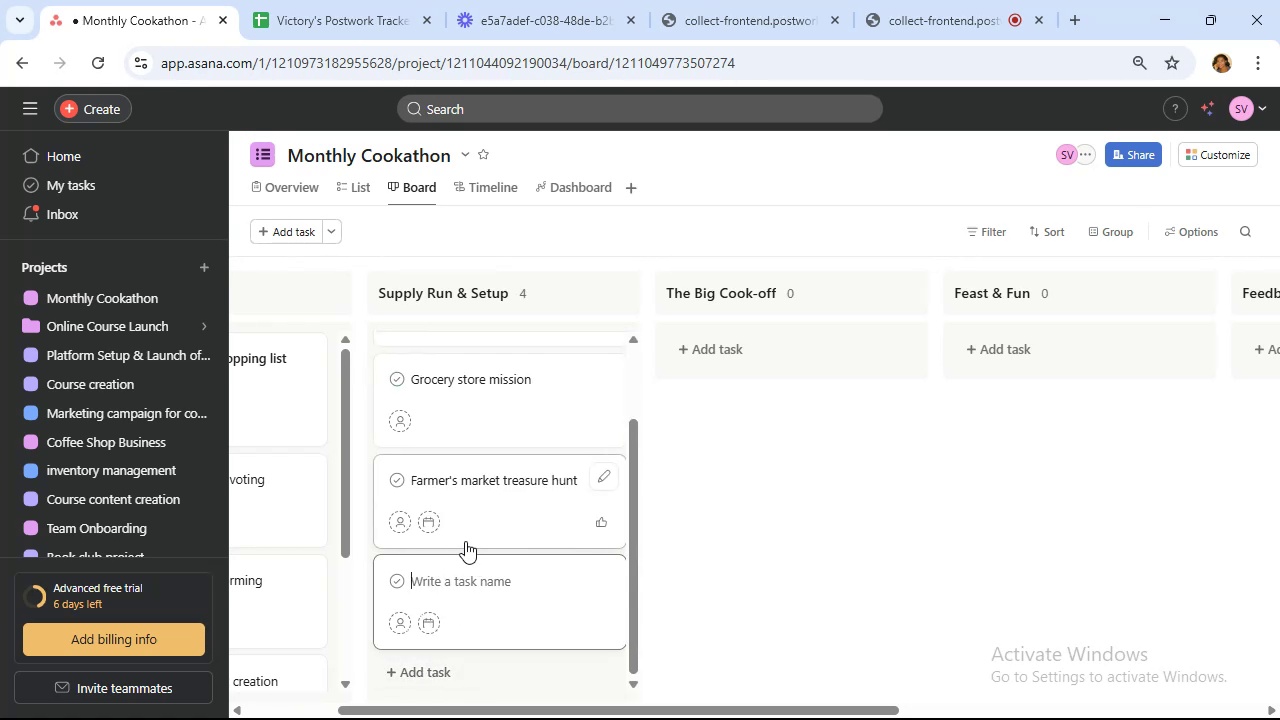 
type(Check kitchen equipment)
 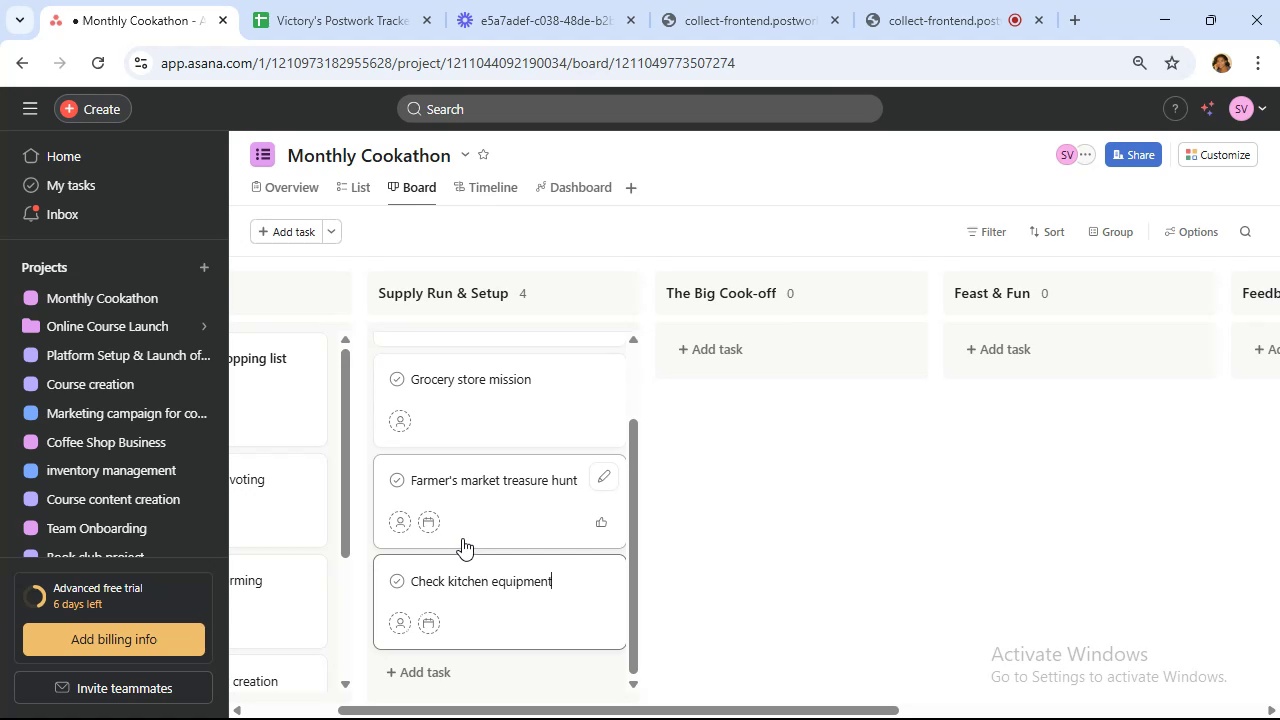 
left_click([439, 682])
 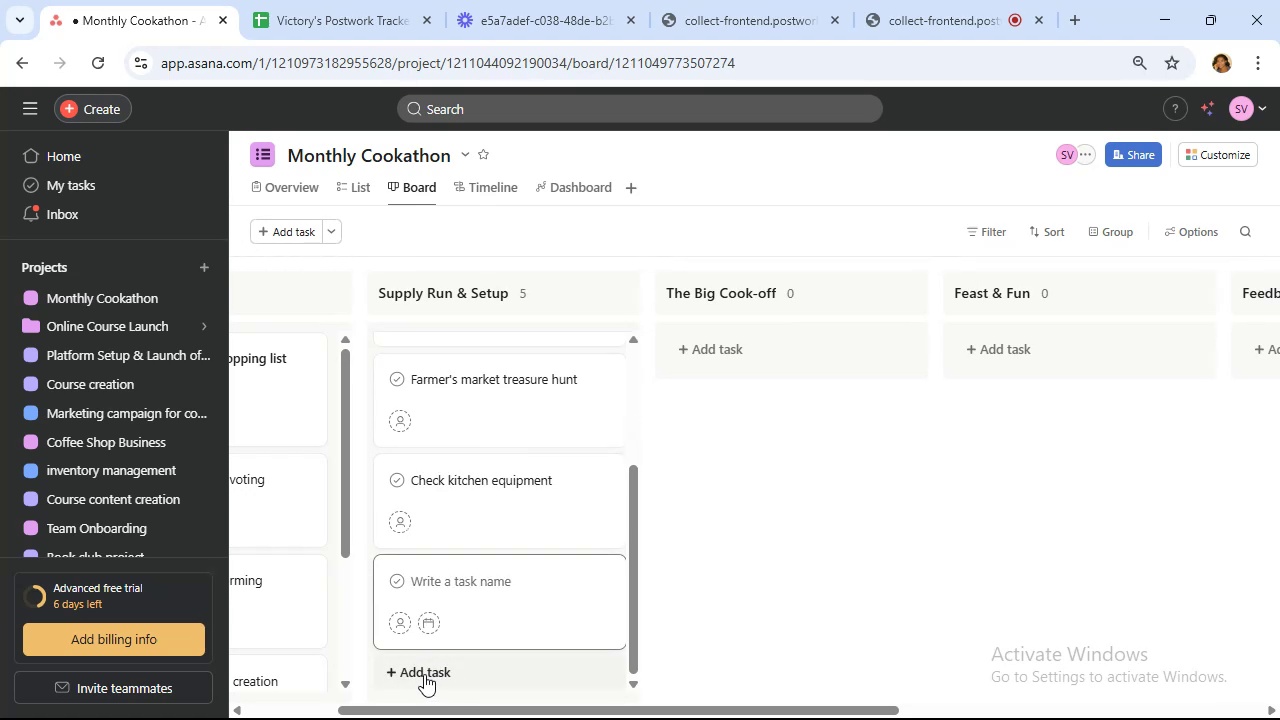 
type(Decor & ambience prep)
 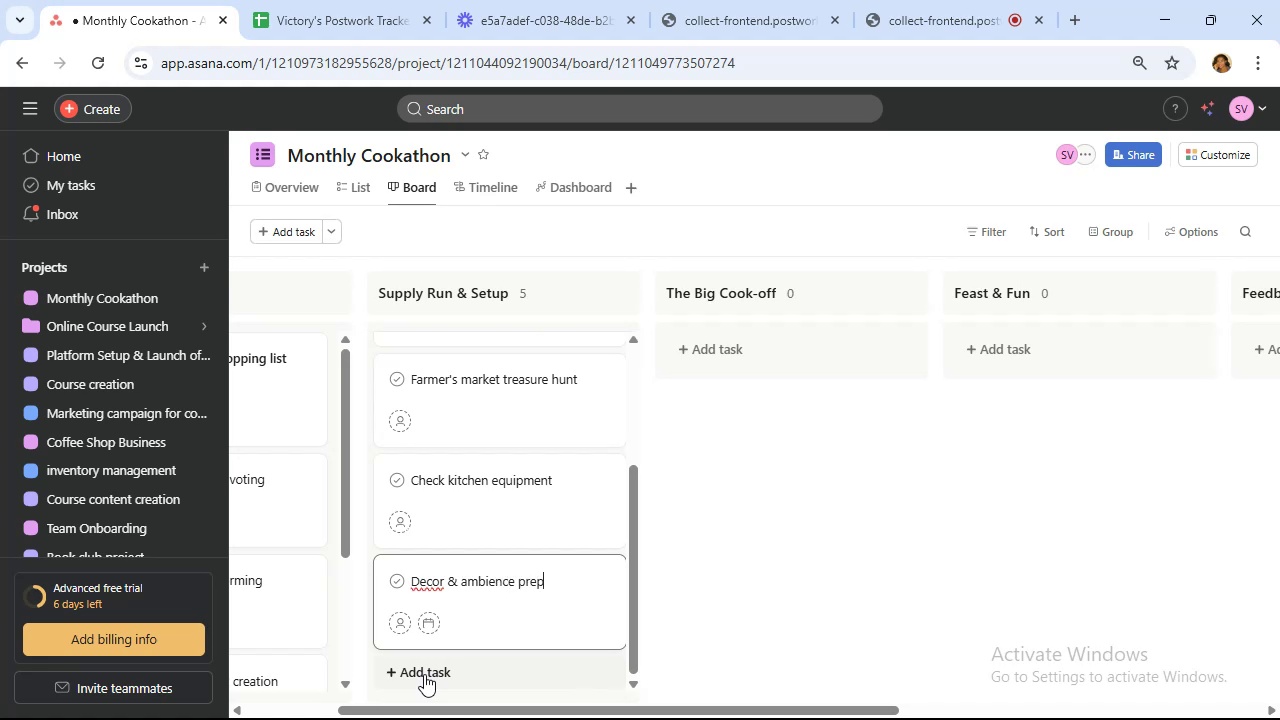 
left_click([730, 350])
 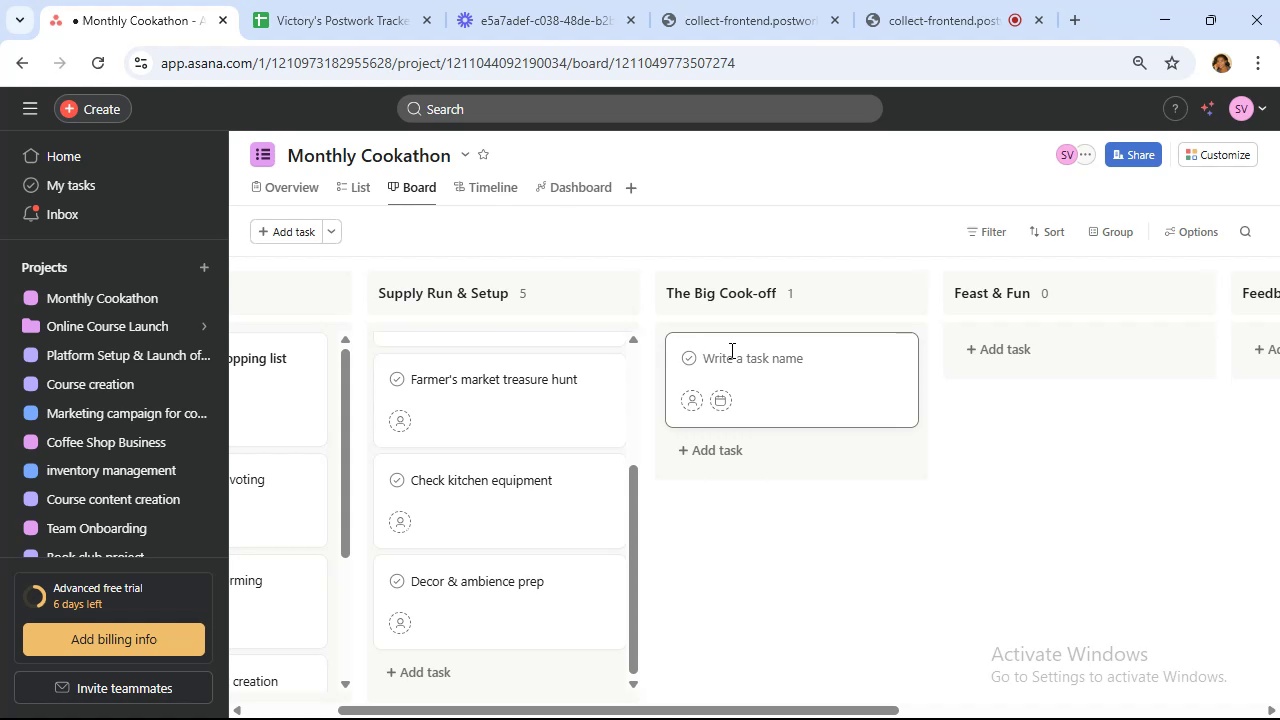 
wait(5.33)
 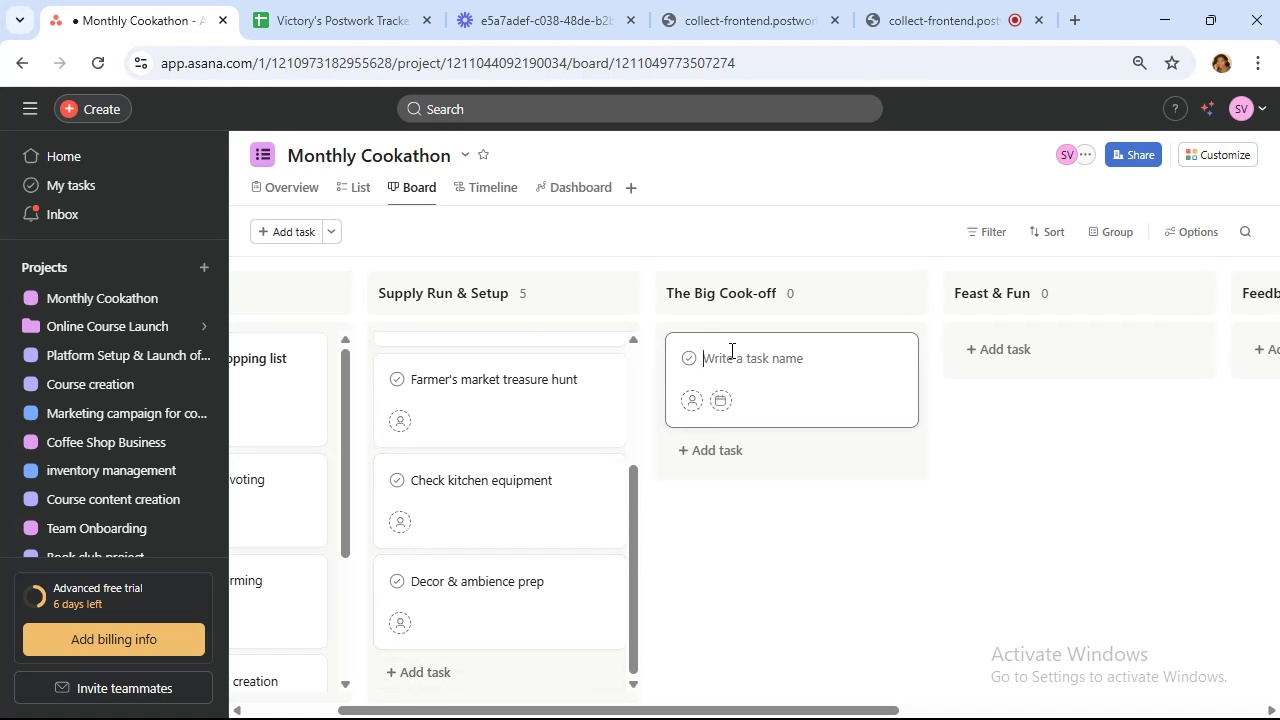 
type(Dishes ready for serving)
 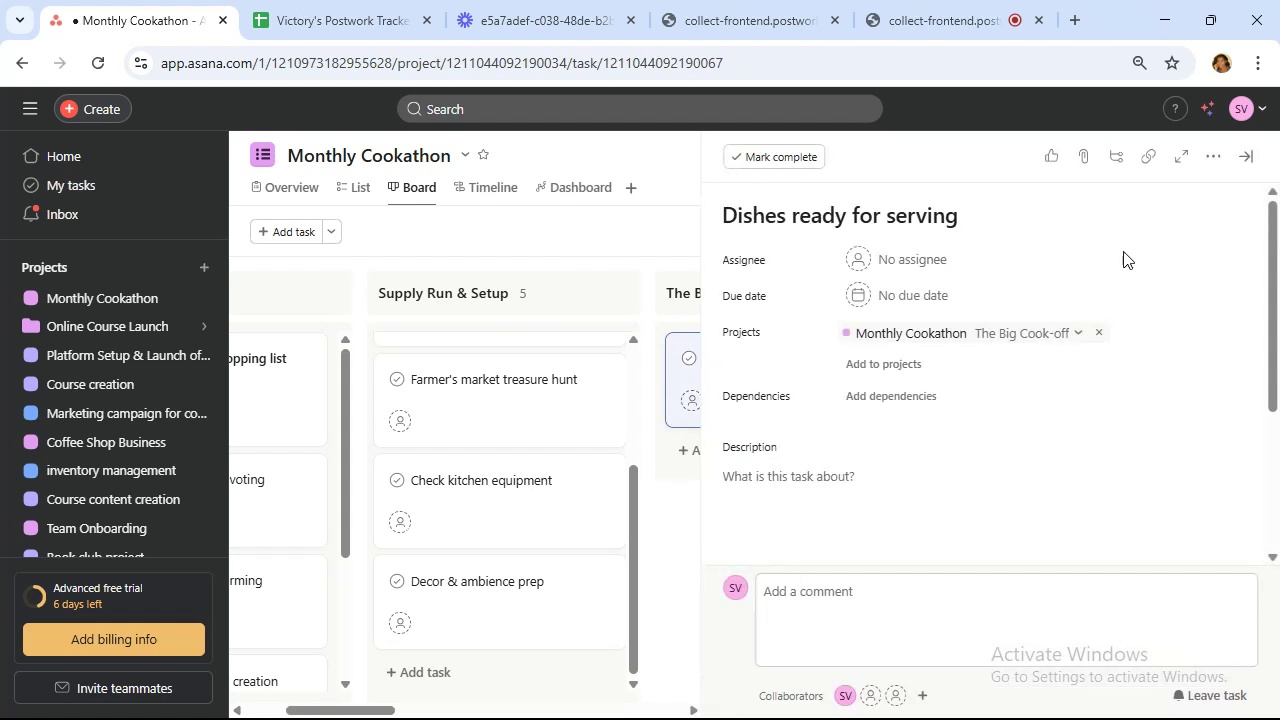 
left_click([1222, 155])
 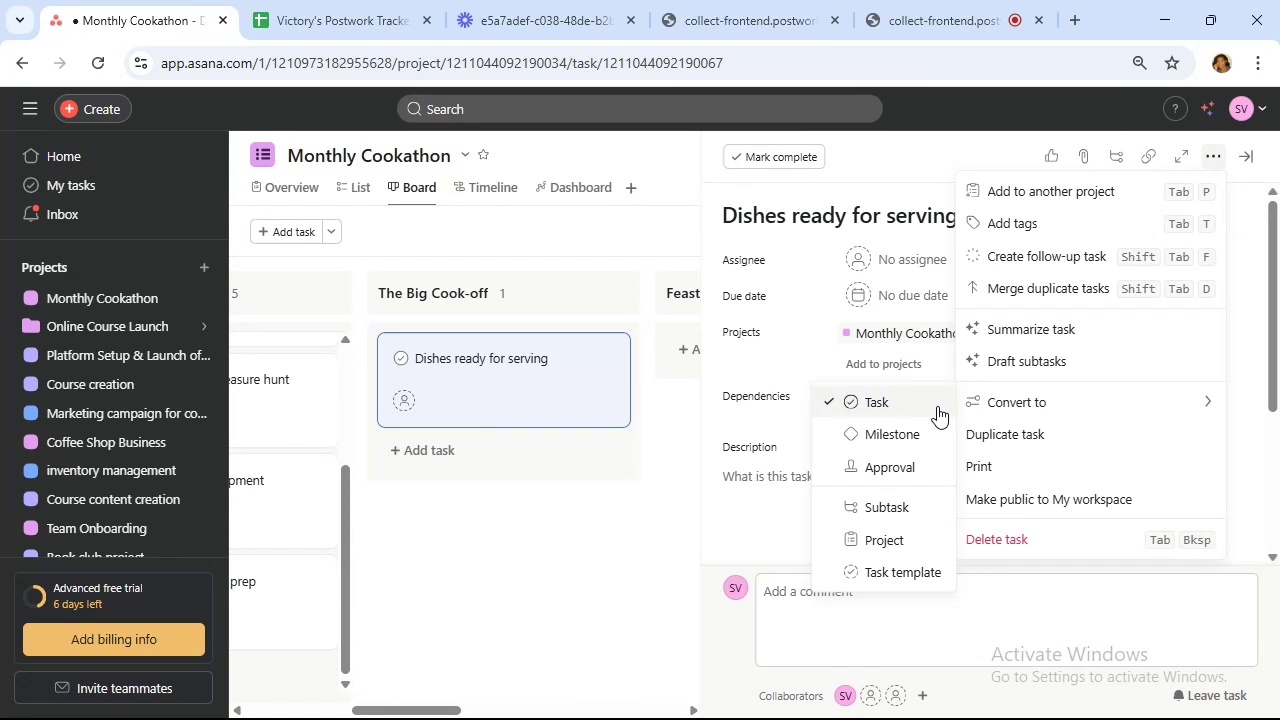 
left_click([932, 433])
 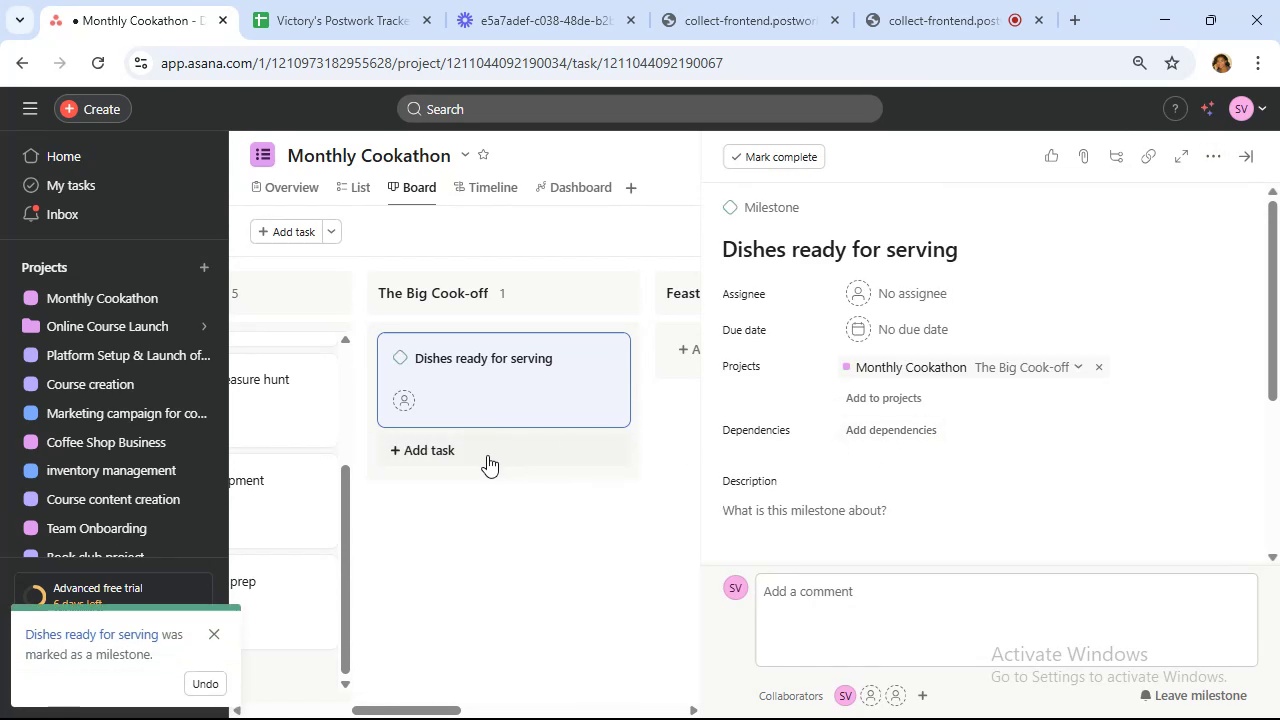 
left_click([489, 453])
 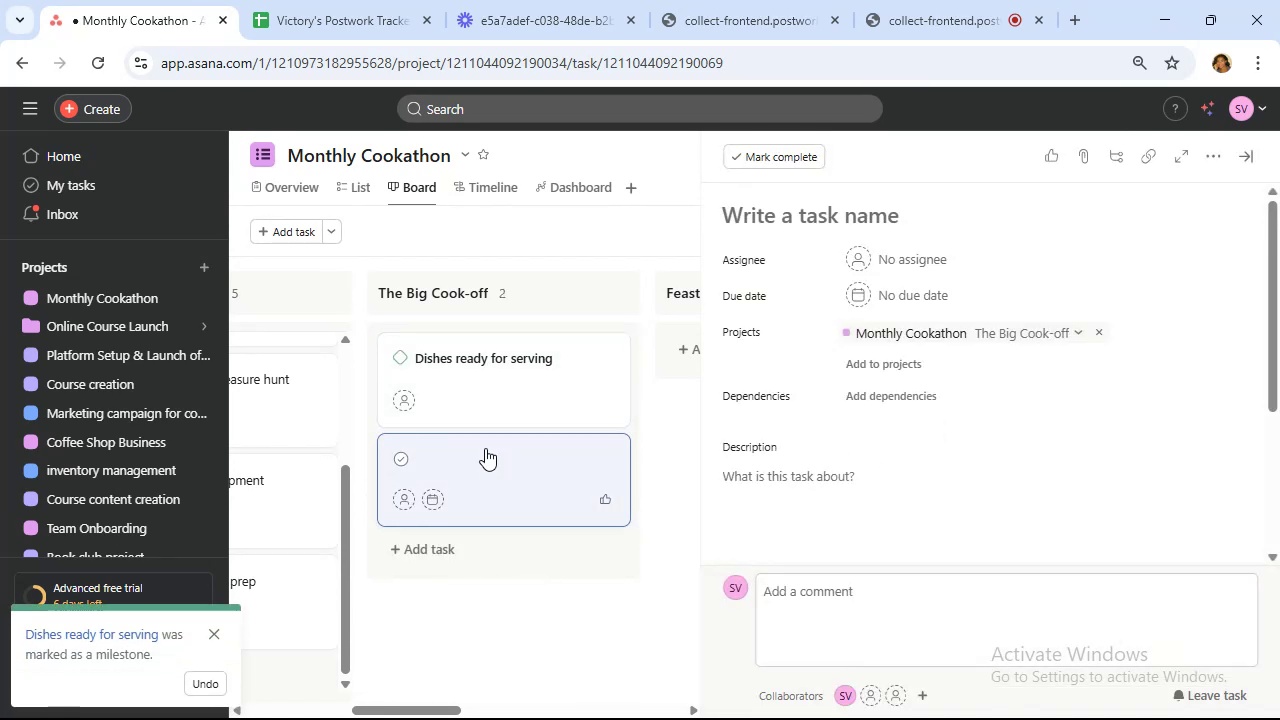 
wait(12.05)
 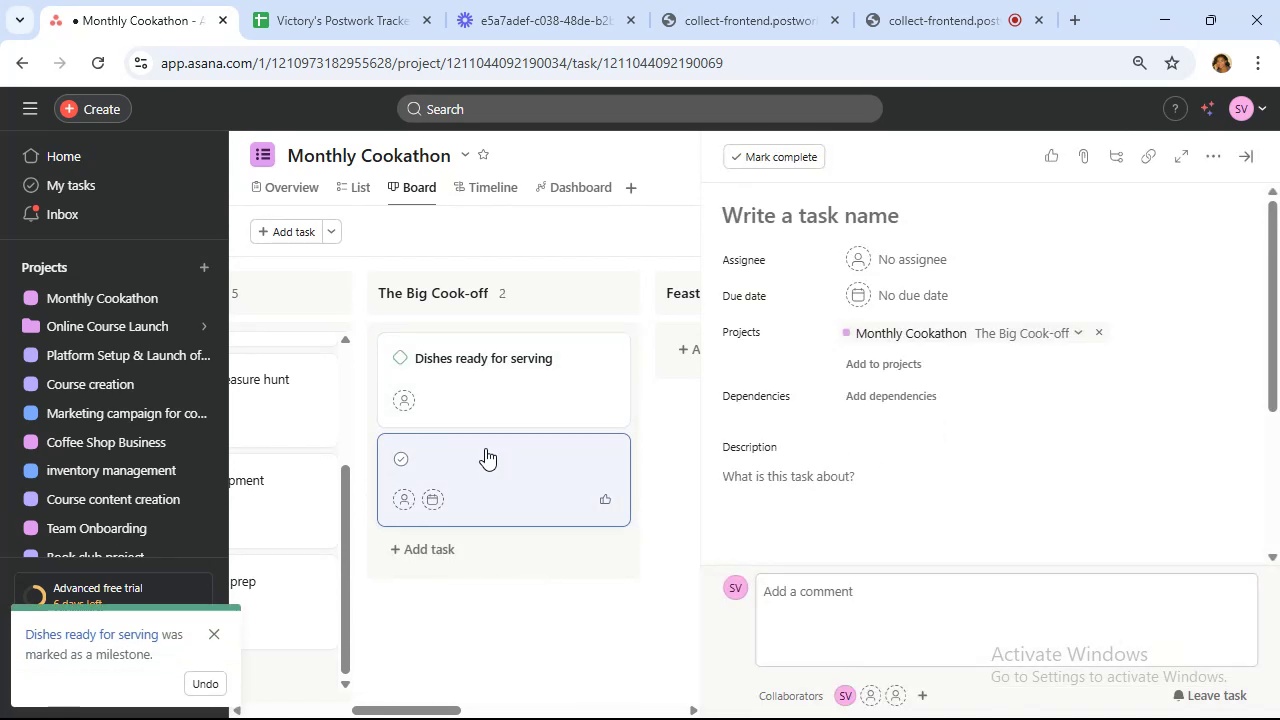 
left_click([1249, 161])
 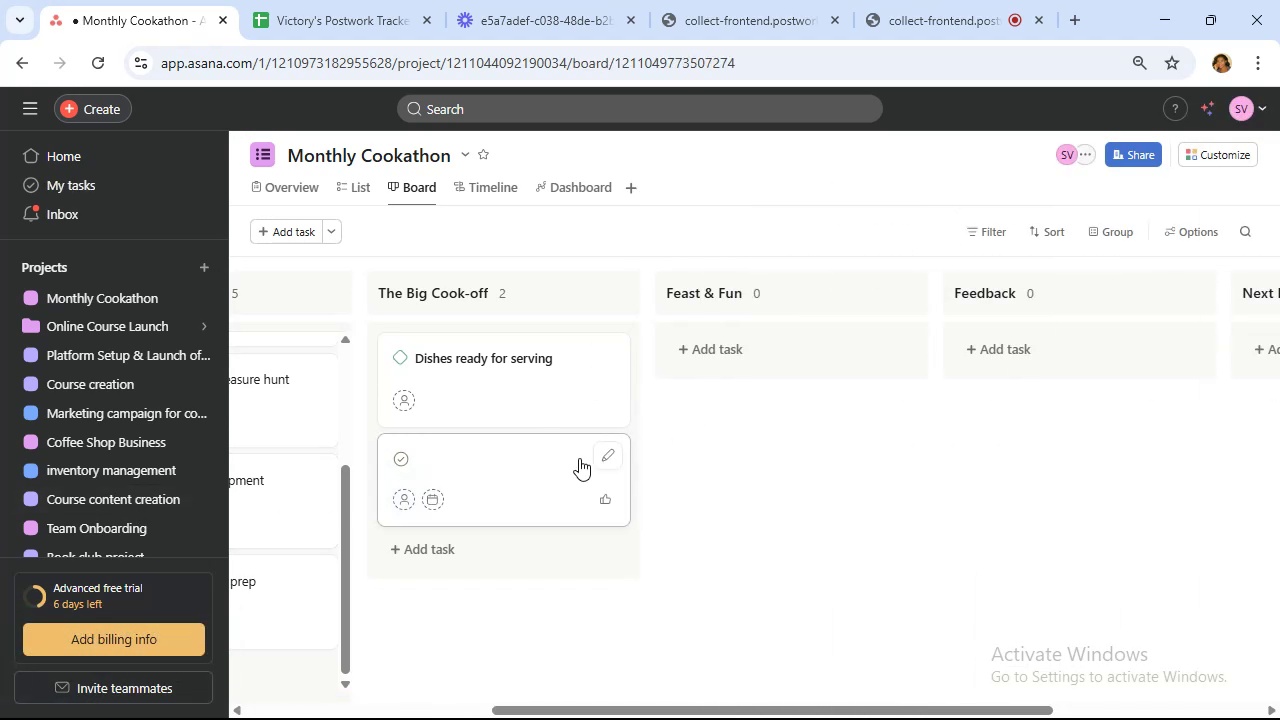 
left_click([607, 452])
 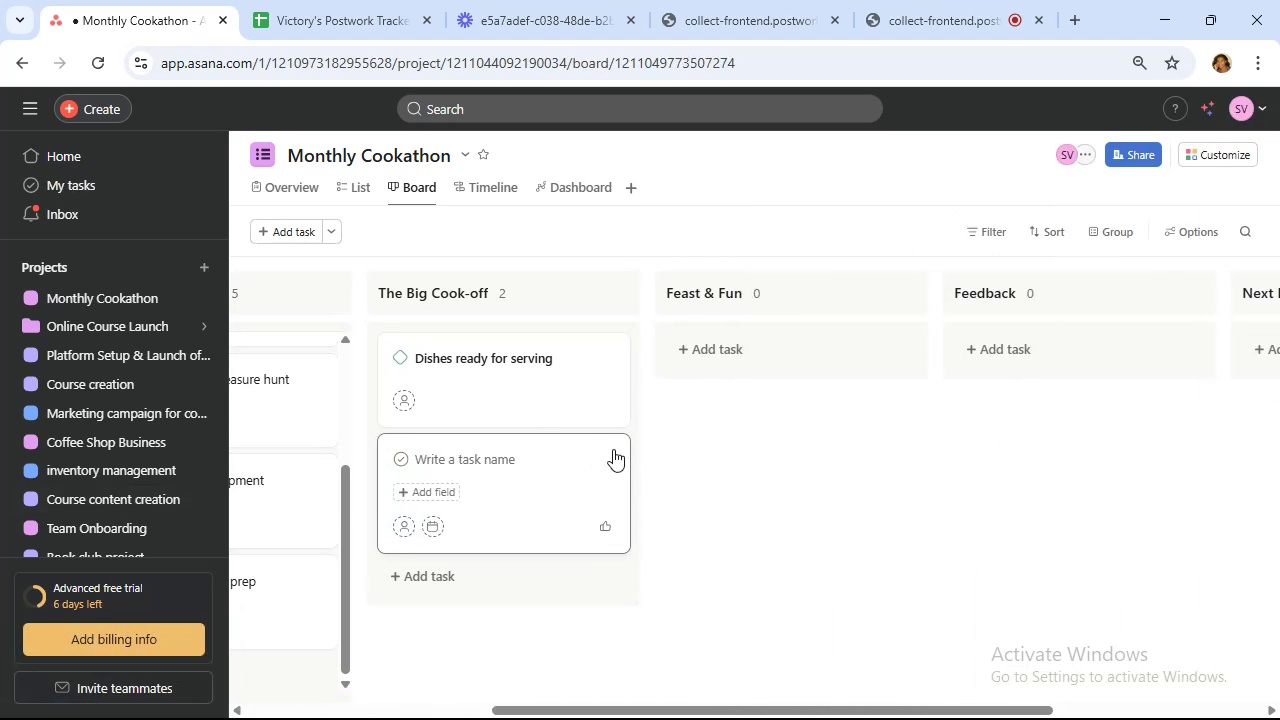 
type(Kitchen warmup & safety briefing)
 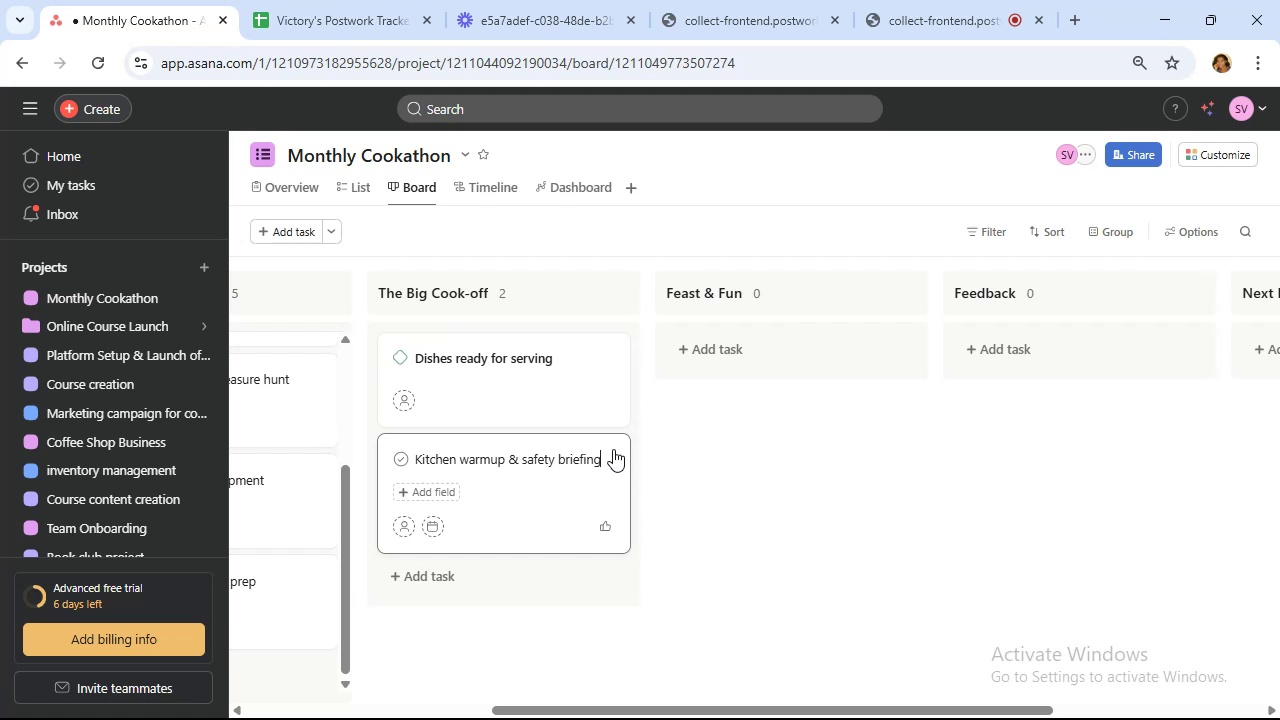 
left_click([464, 577])
 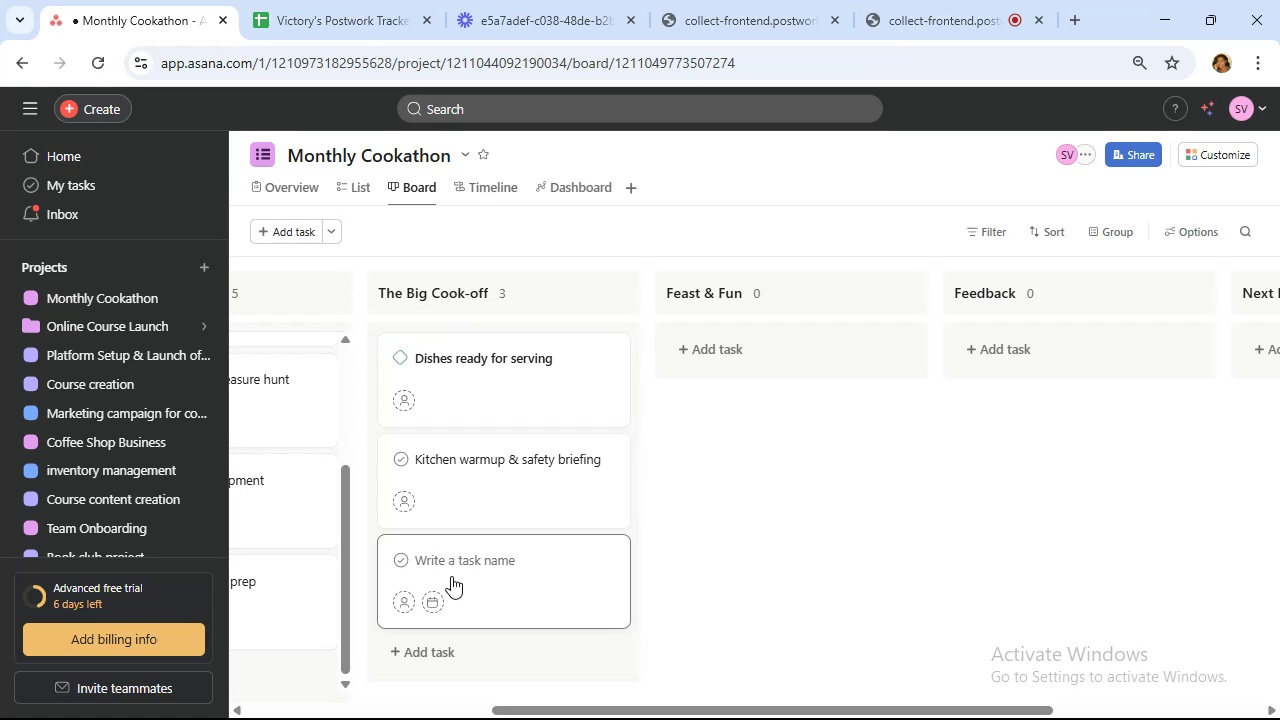 
wait(16.0)
 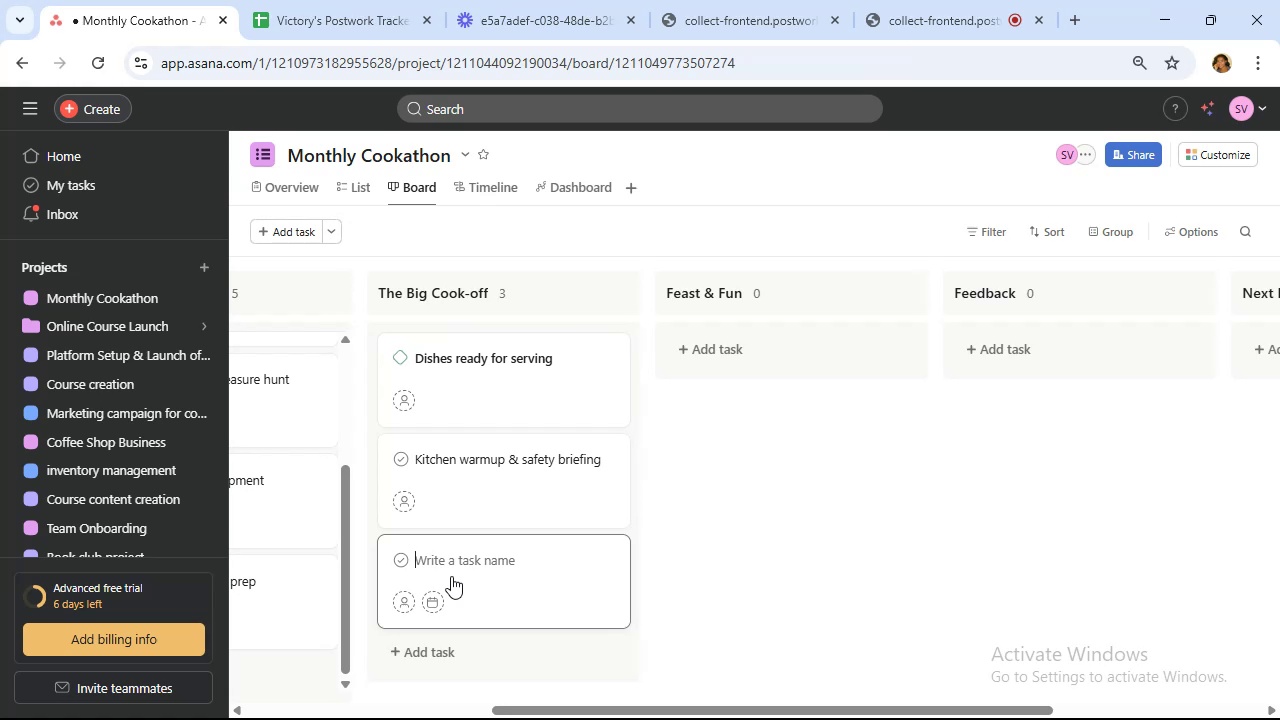 
type(Team 1 cooking sprint)
 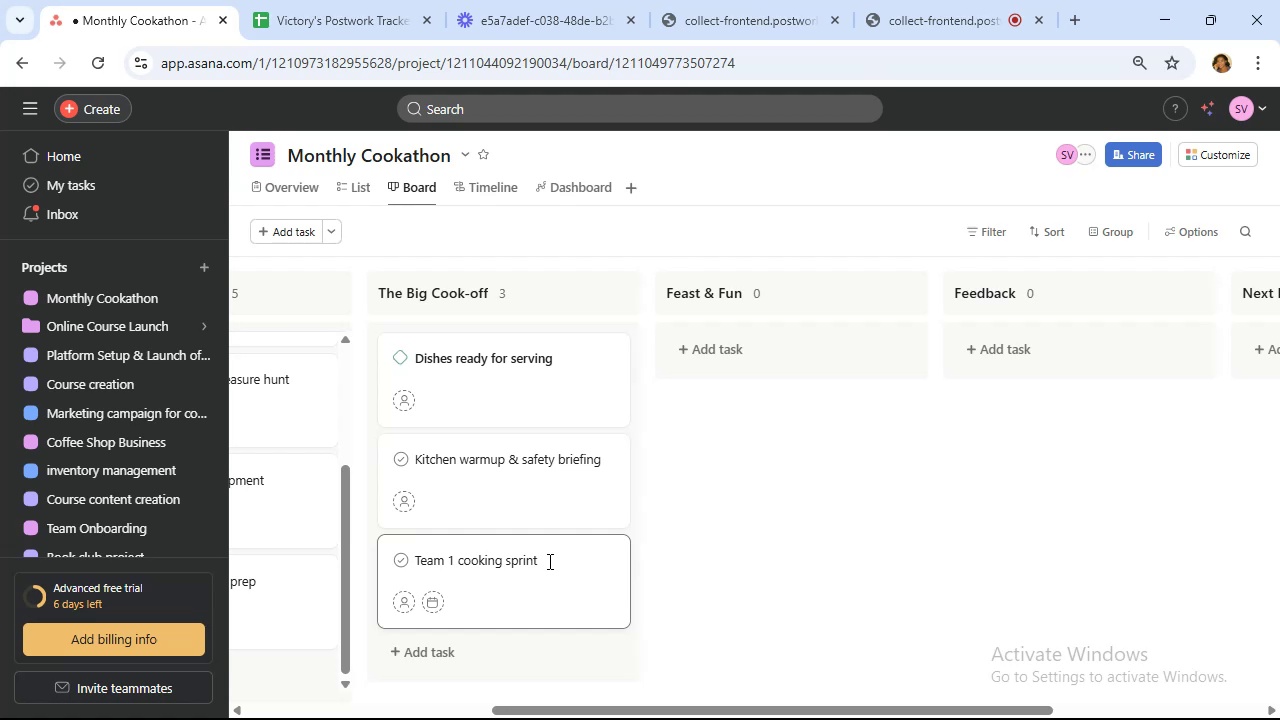 
wait(5.26)
 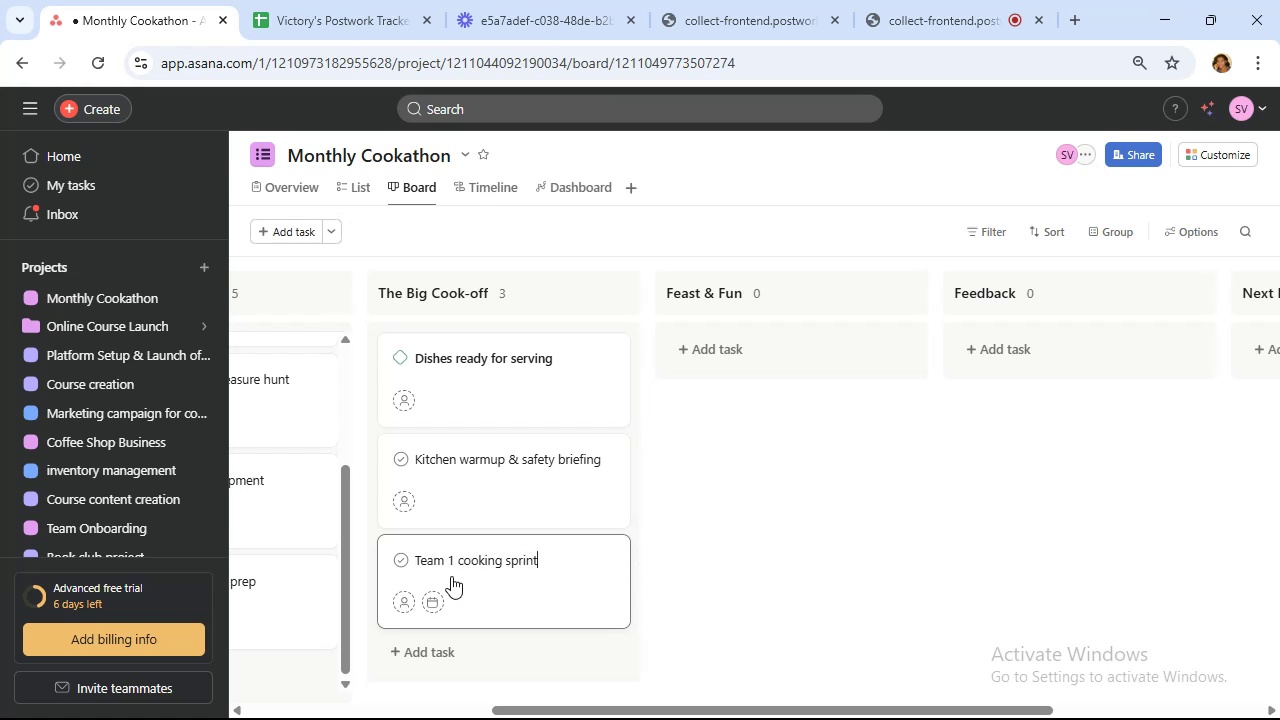 
left_click_drag(start_coordinate=[538, 557], to_coordinate=[531, 562])
 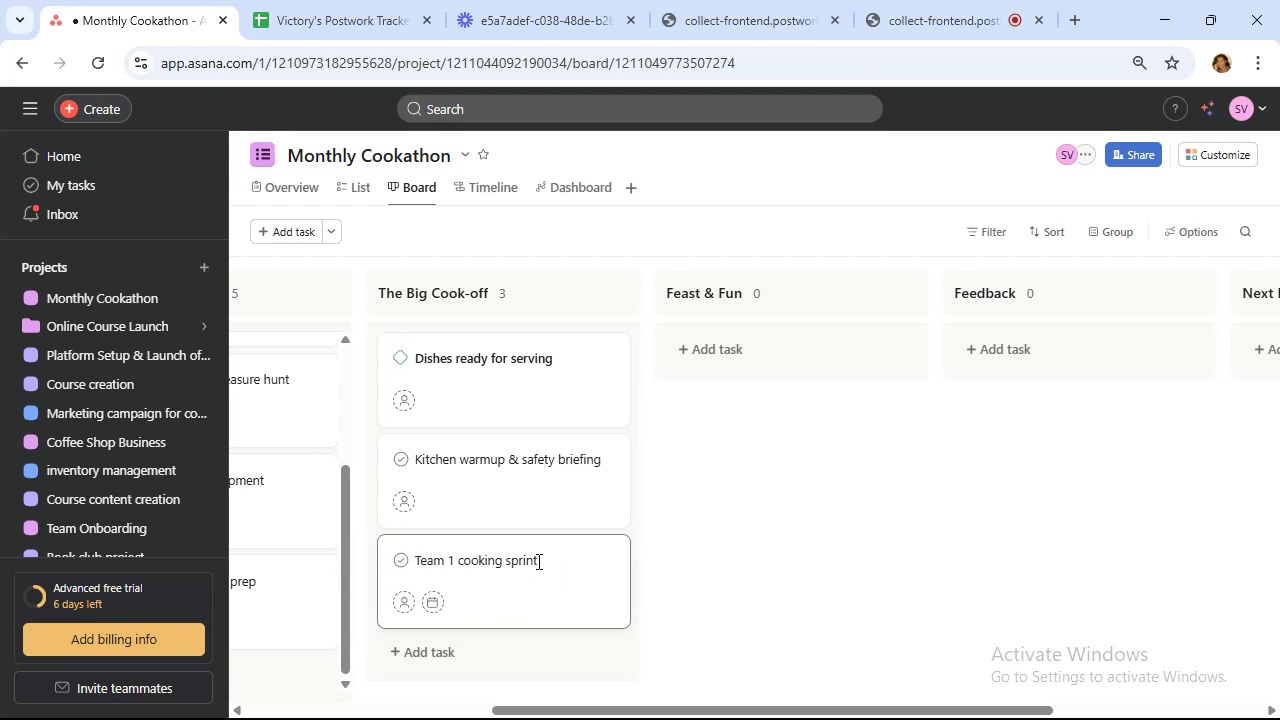 
left_click_drag(start_coordinate=[537, 560], to_coordinate=[519, 563])
 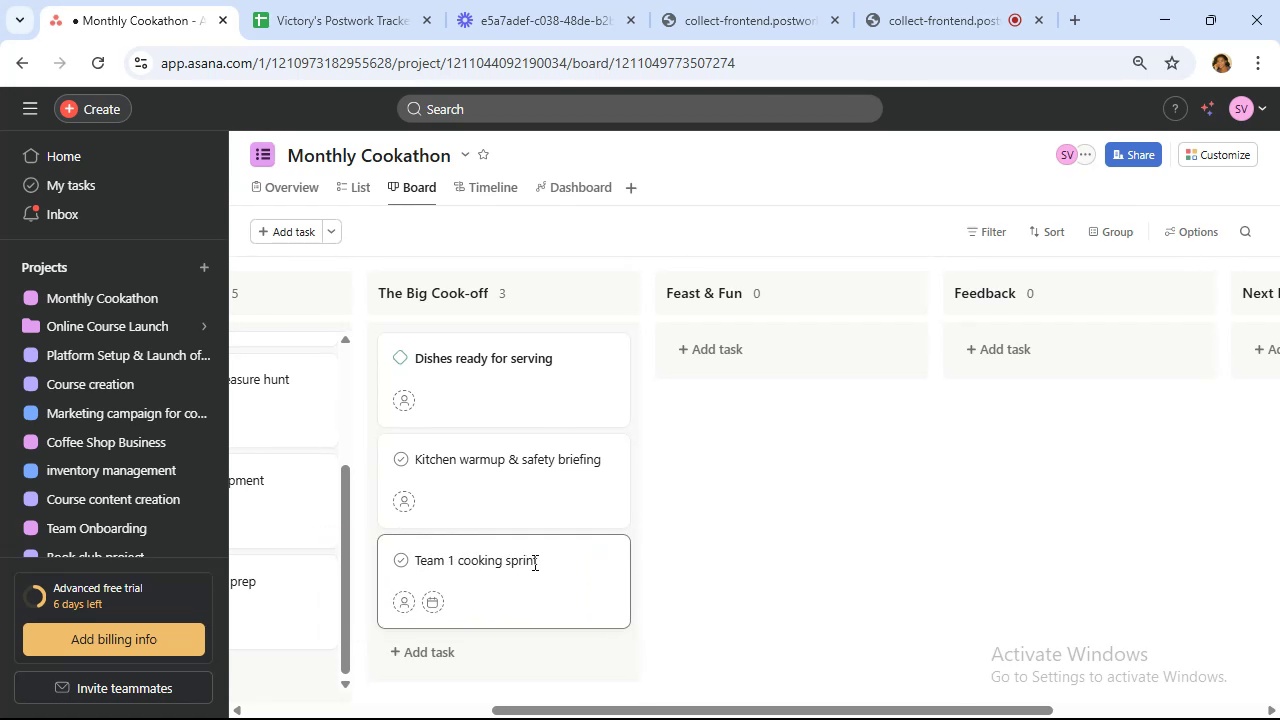 
left_click_drag(start_coordinate=[533, 562], to_coordinate=[418, 559])
 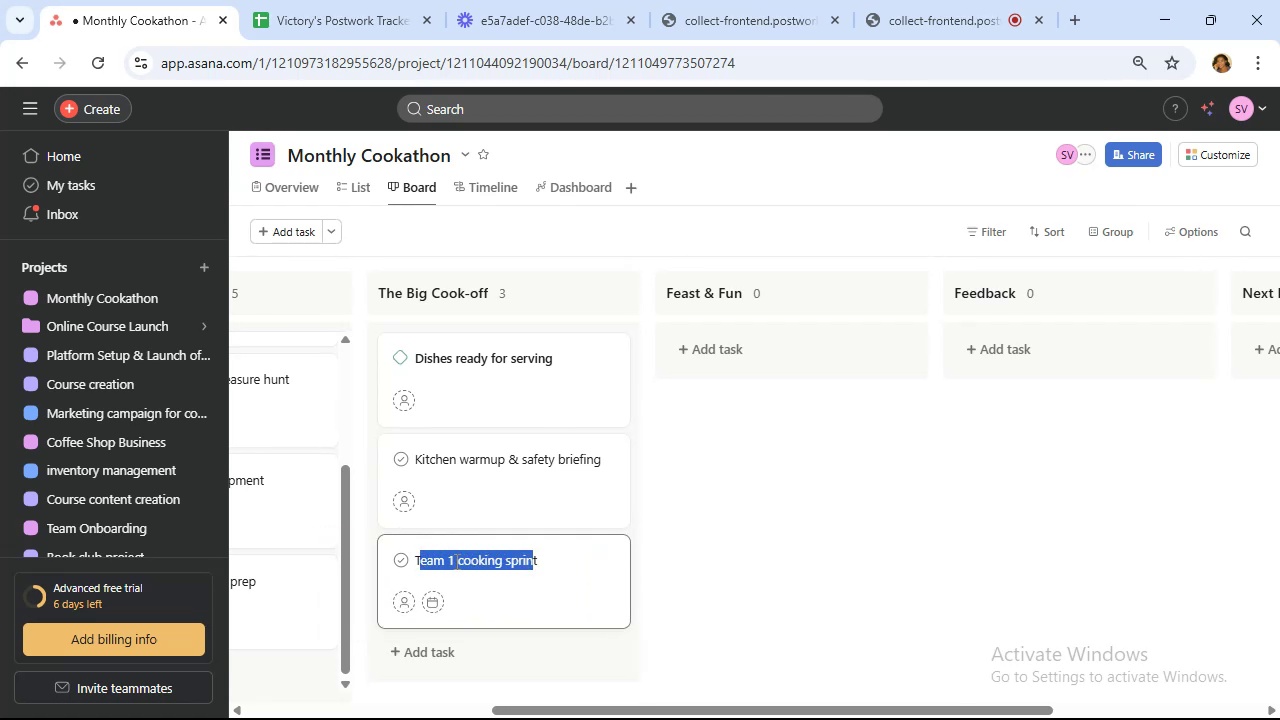 
key(Shift+ArrowLeft)
 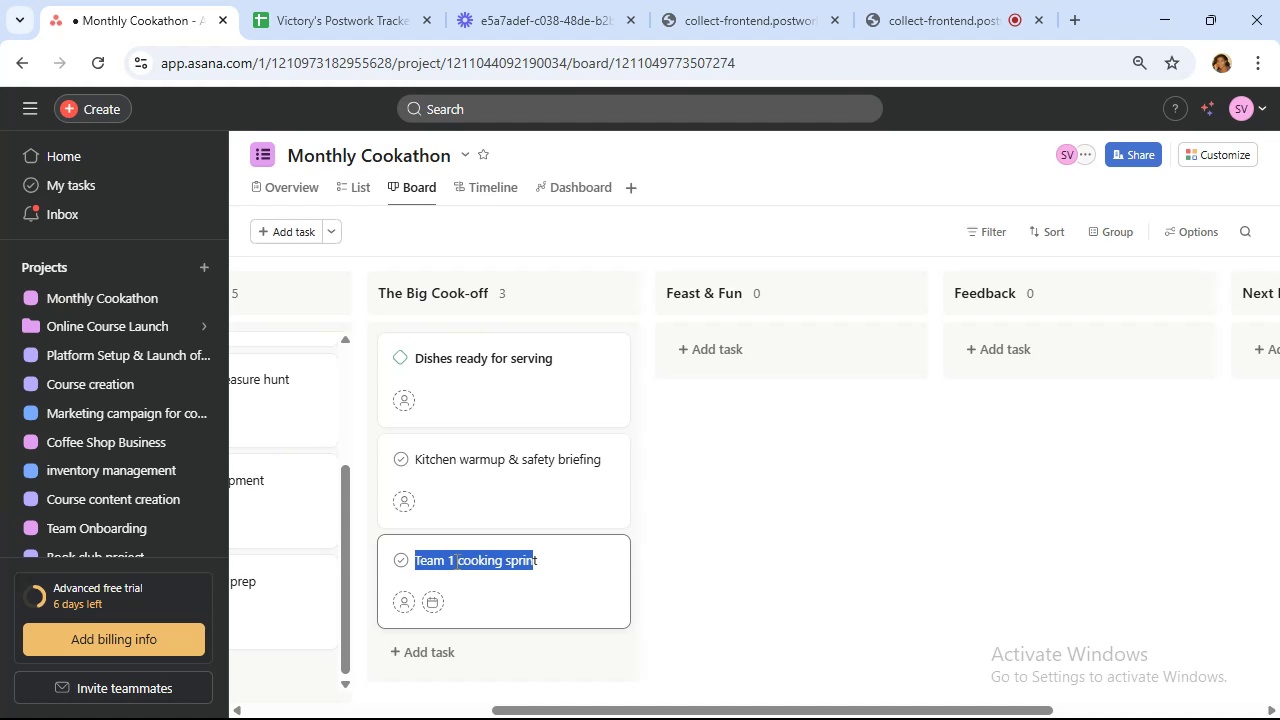 
right_click([437, 559])
 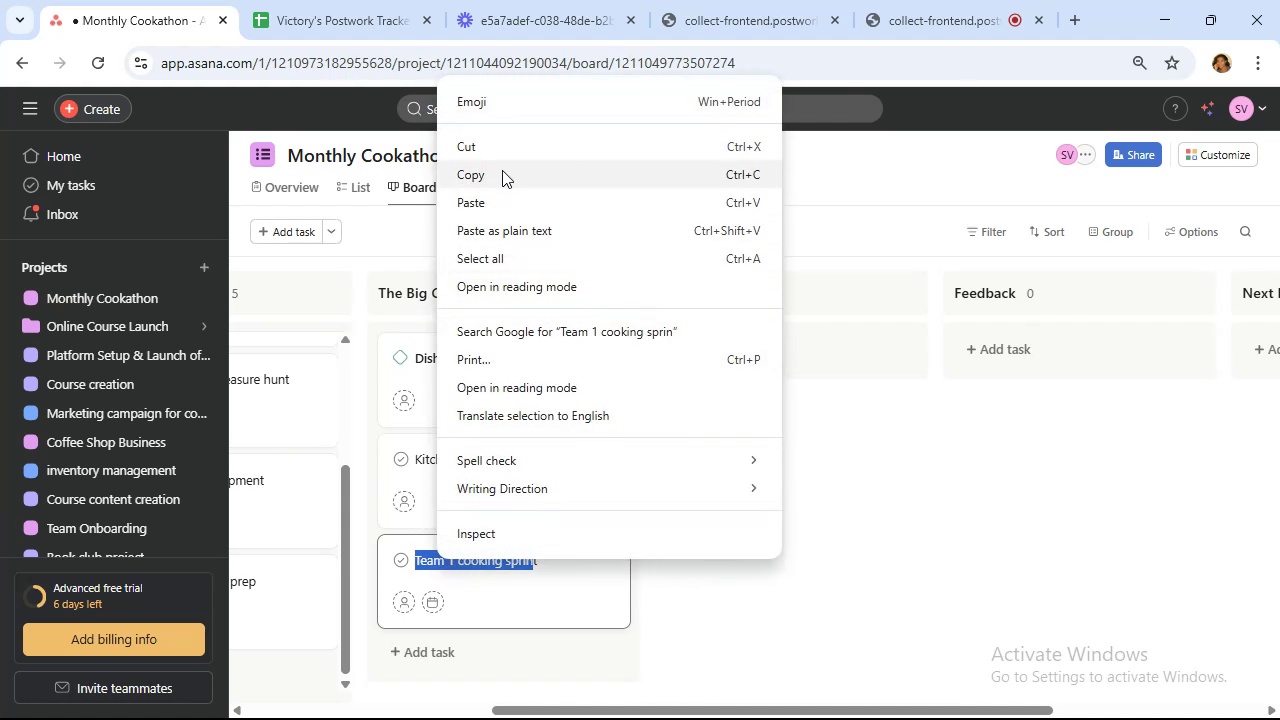 
wait(7.21)
 